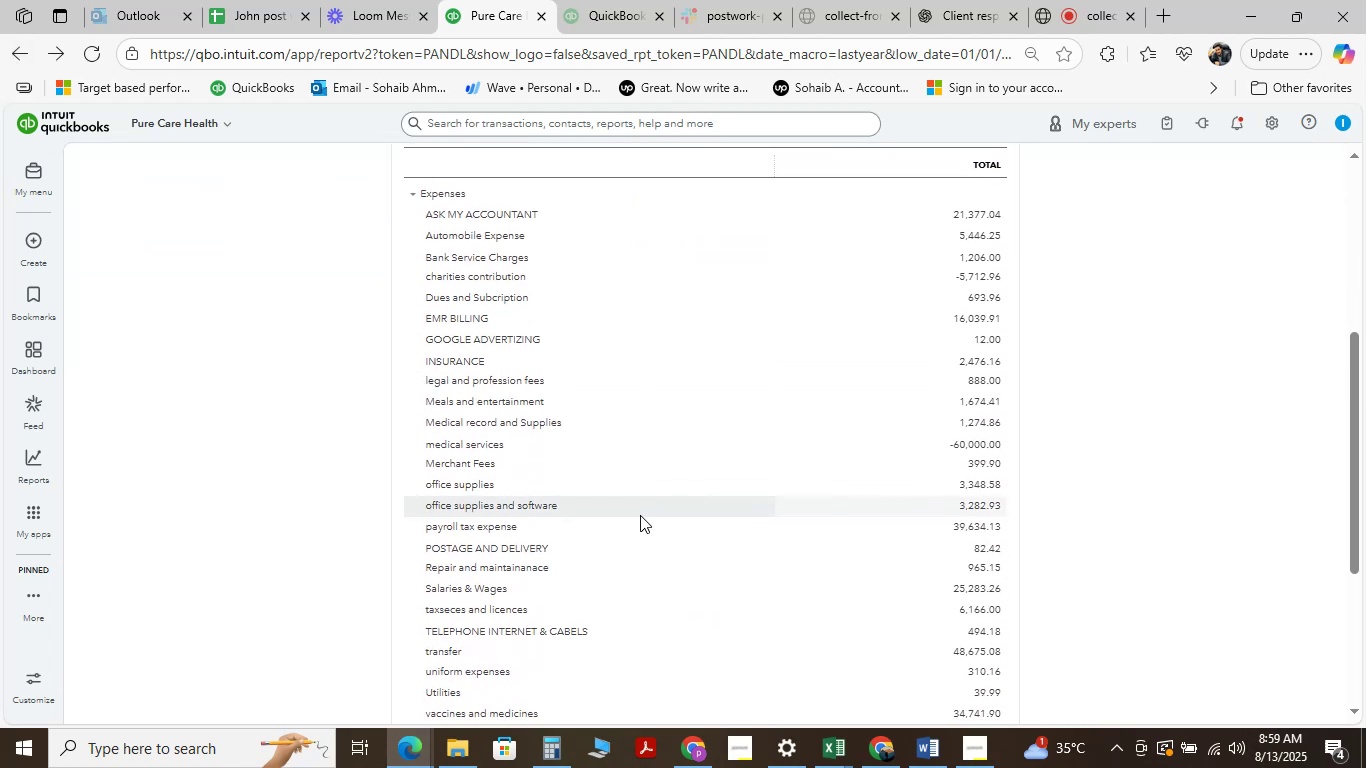 
scroll: coordinate [640, 515], scroll_direction: up, amount: 2.0
 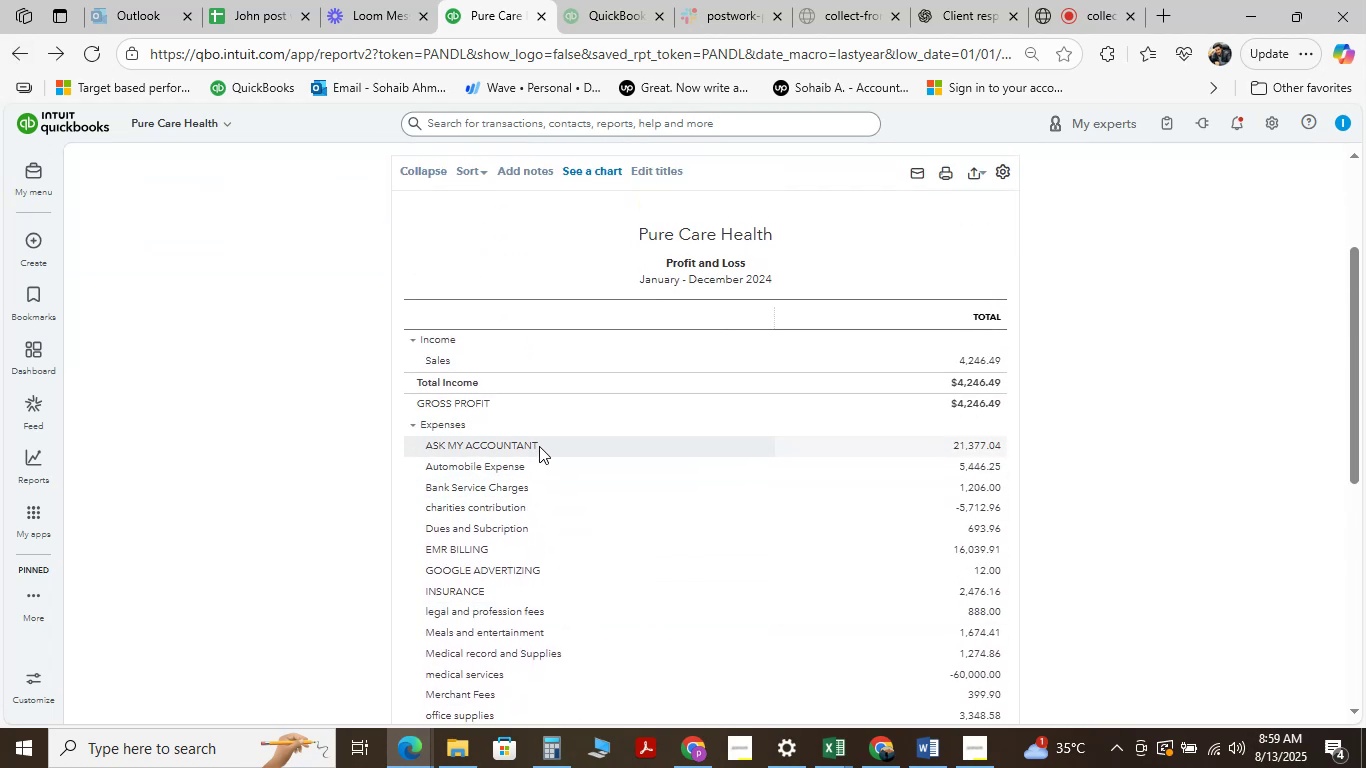 
left_click([539, 446])
 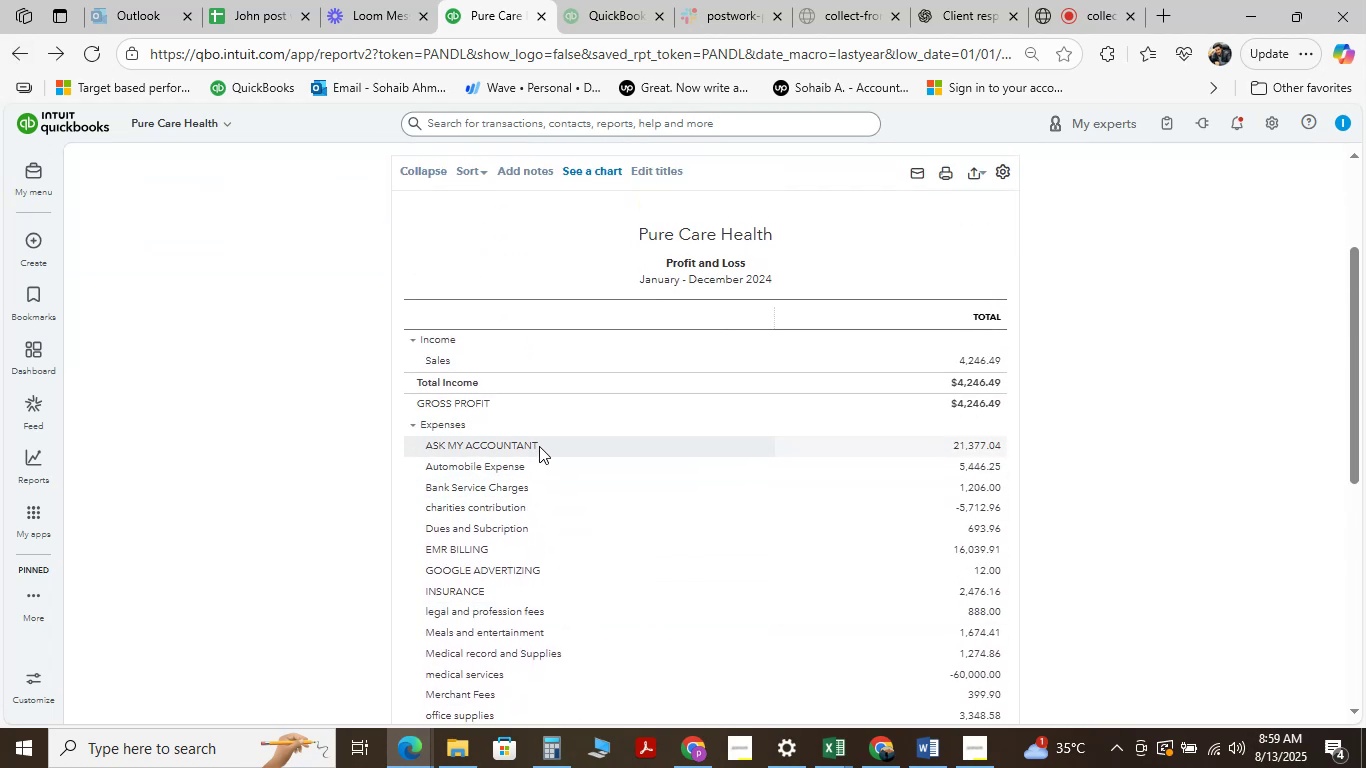 
left_click([530, 442])
 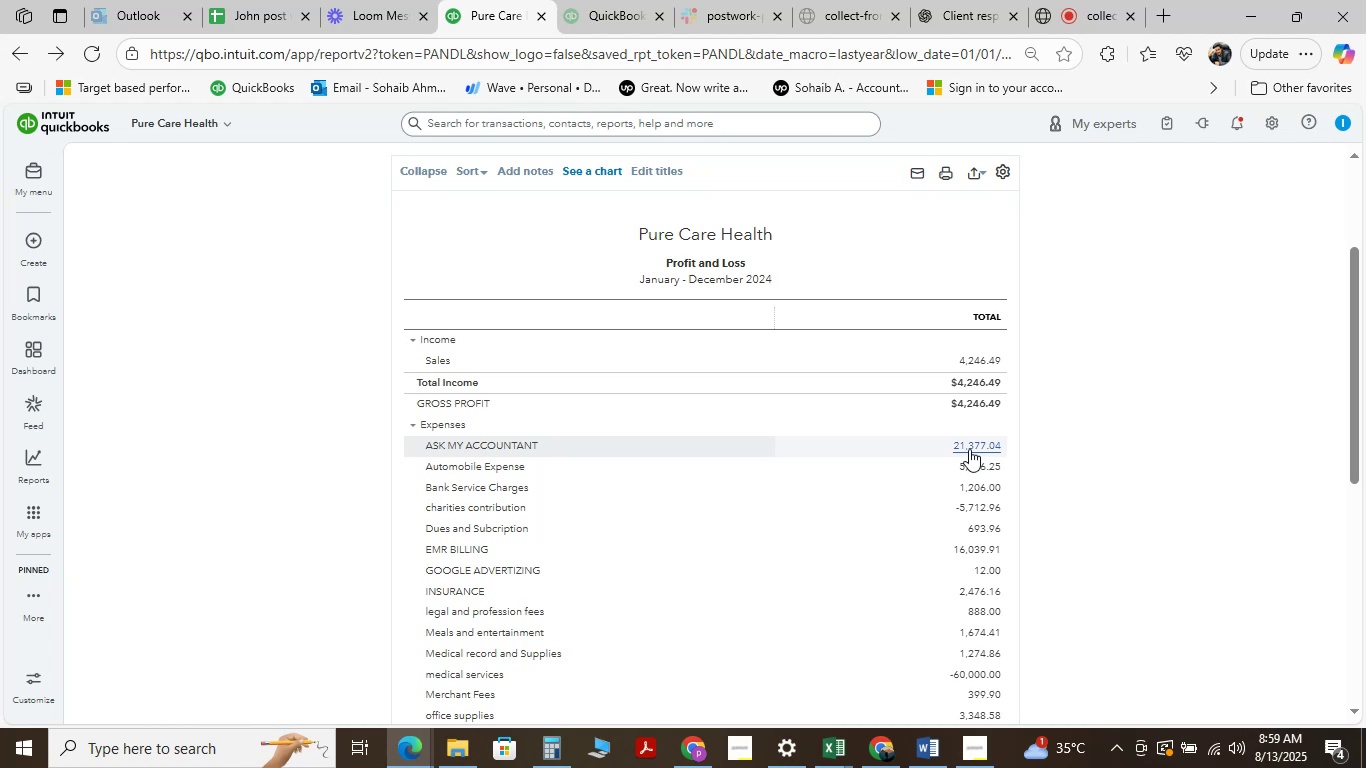 
wait(8.39)
 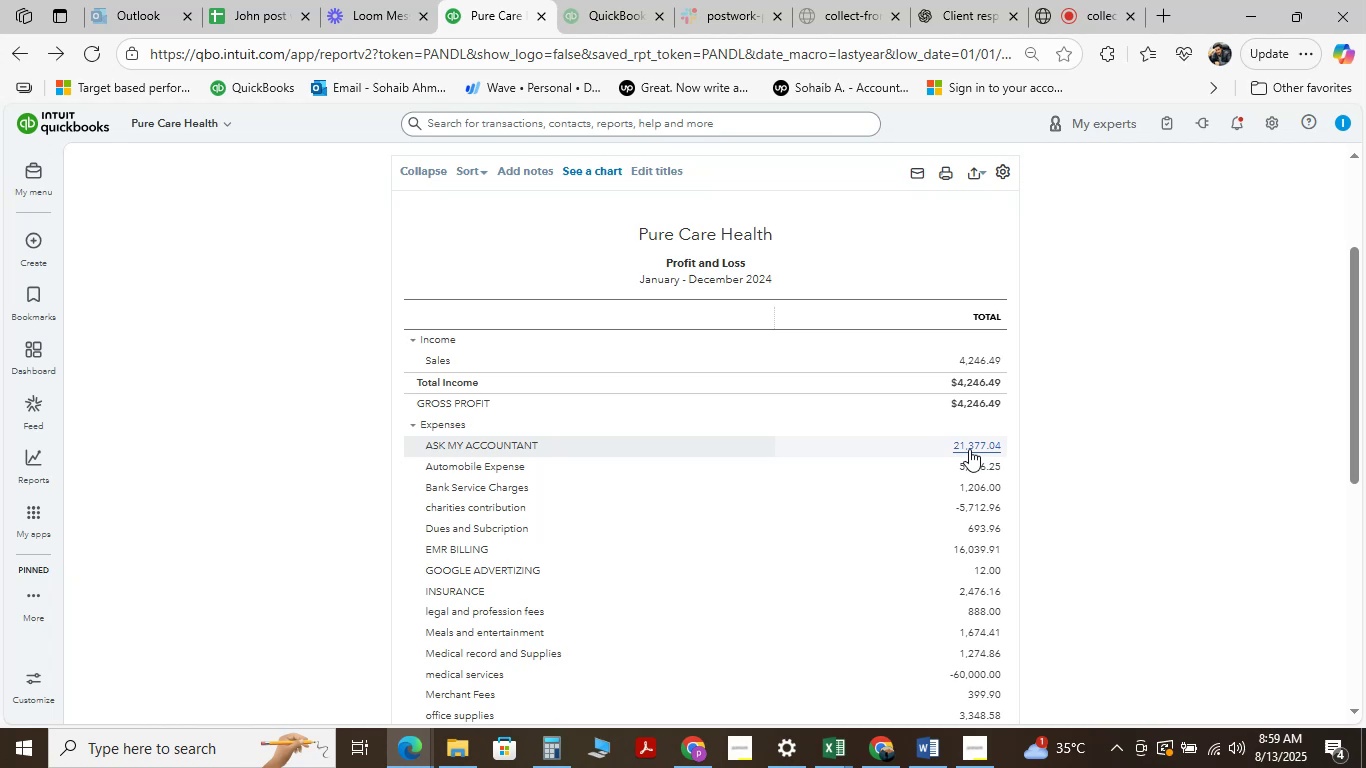 
left_click([969, 449])
 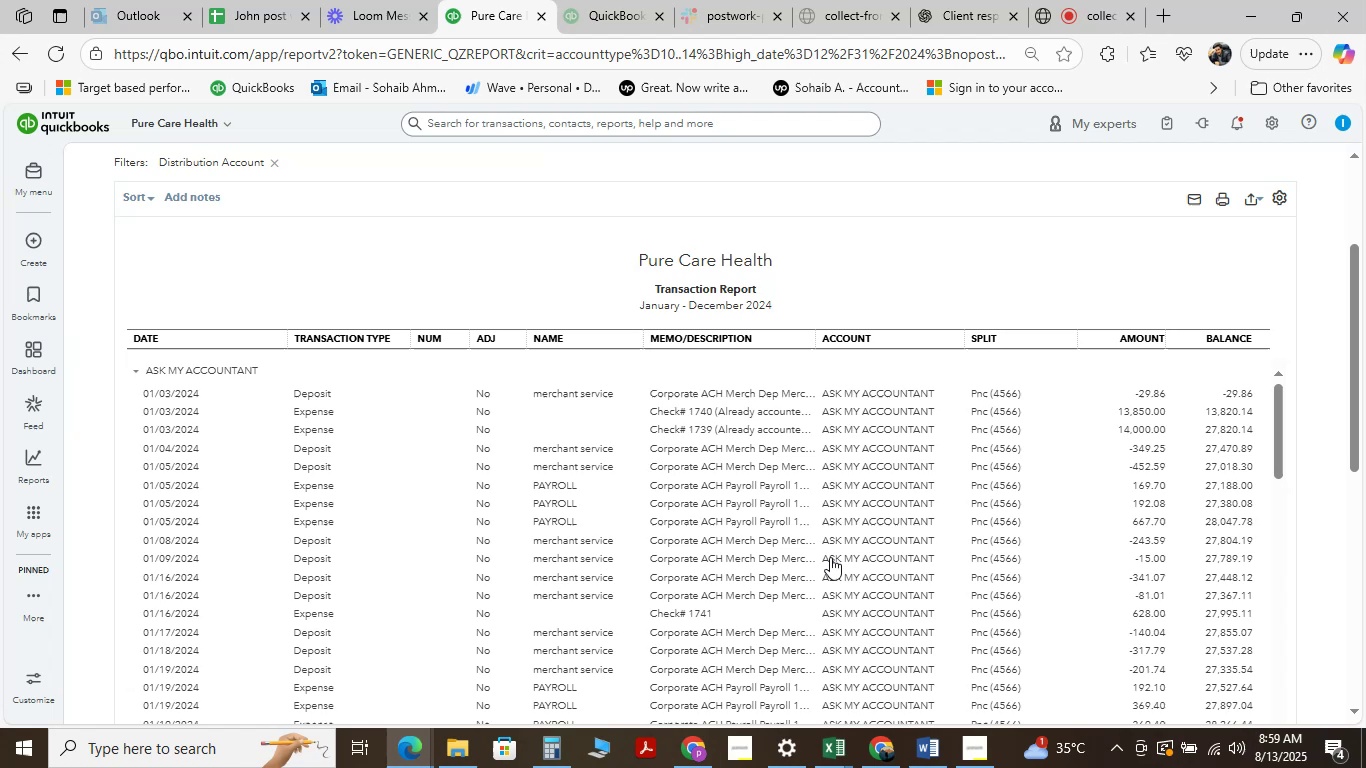 
wait(6.12)
 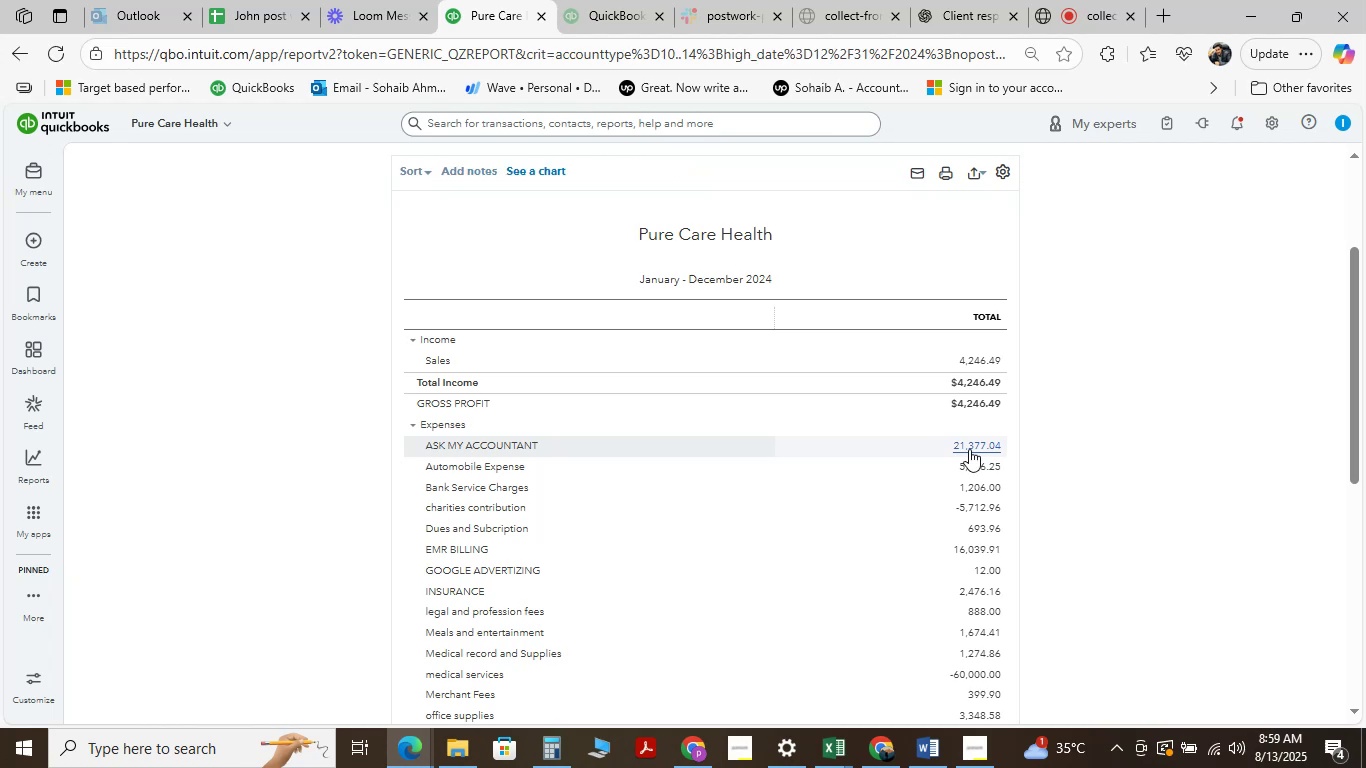 
scroll: coordinate [618, 456], scroll_direction: down, amount: 3.0
 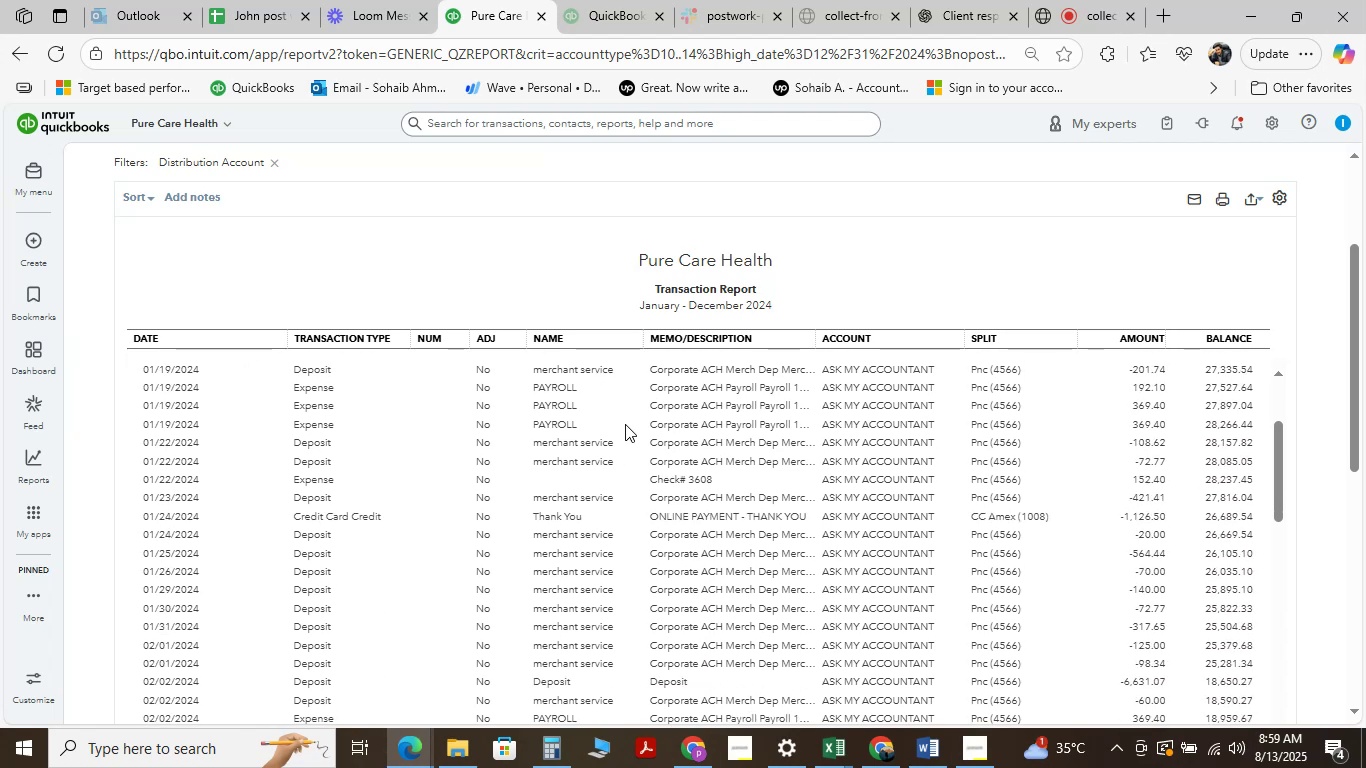 
wait(8.16)
 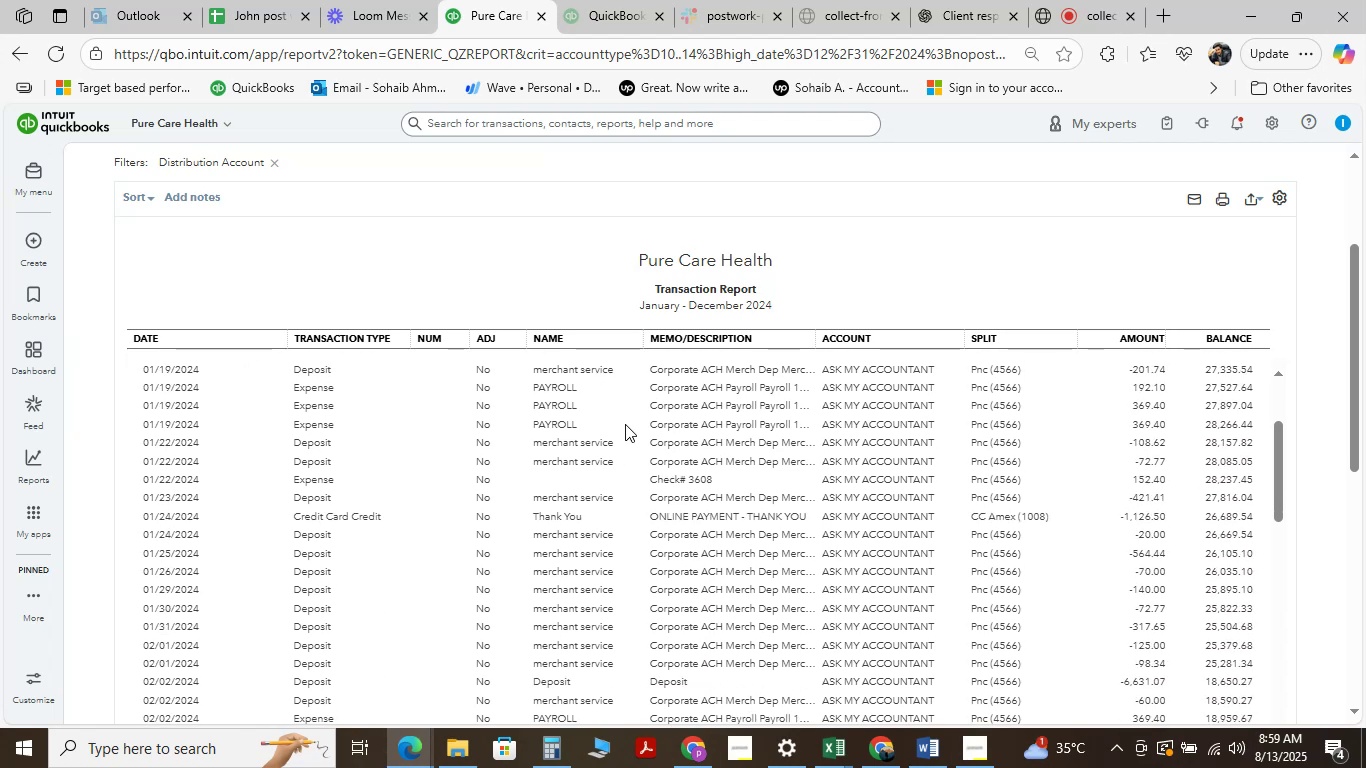 
scroll: coordinate [375, 488], scroll_direction: down, amount: 9.0
 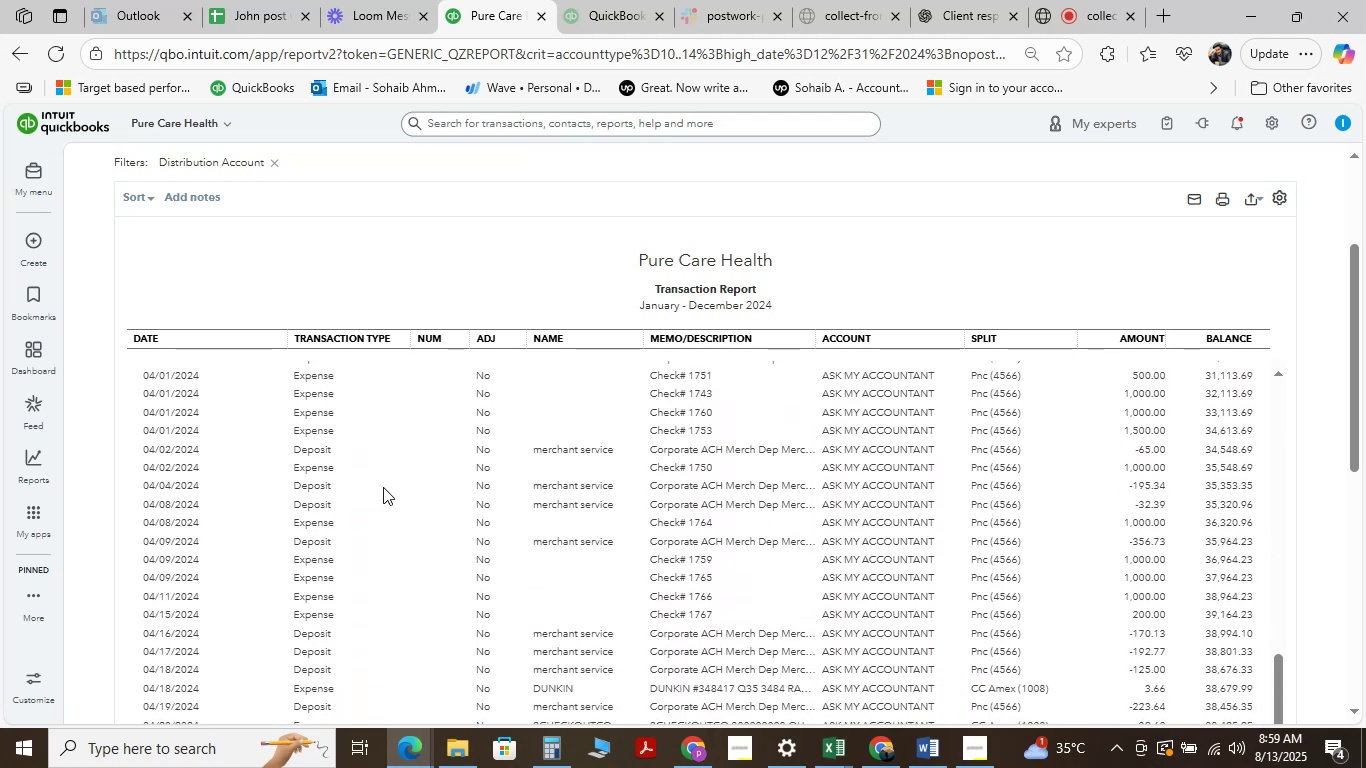 
scroll: coordinate [383, 486], scroll_direction: up, amount: 1.0
 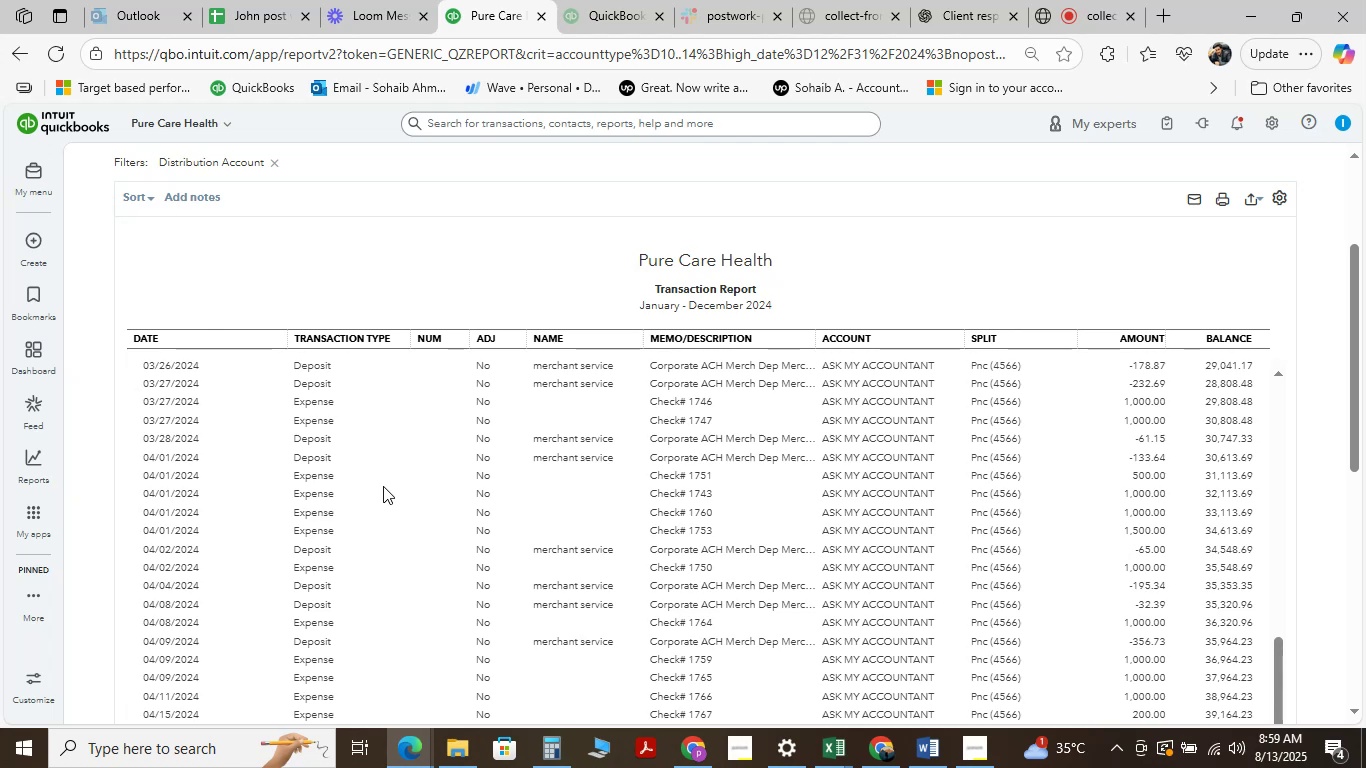 
scroll: coordinate [403, 441], scroll_direction: down, amount: 9.0
 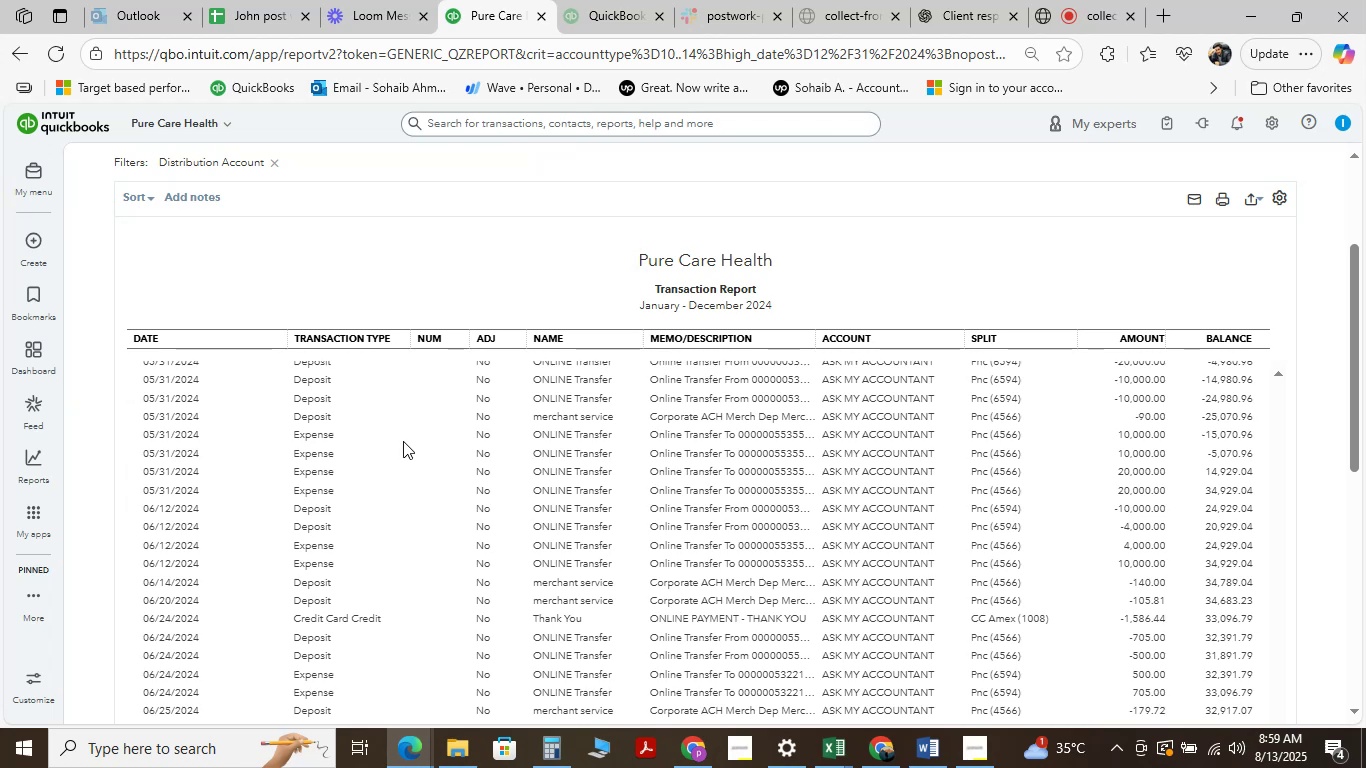 
scroll: coordinate [409, 434], scroll_direction: down, amount: 9.0
 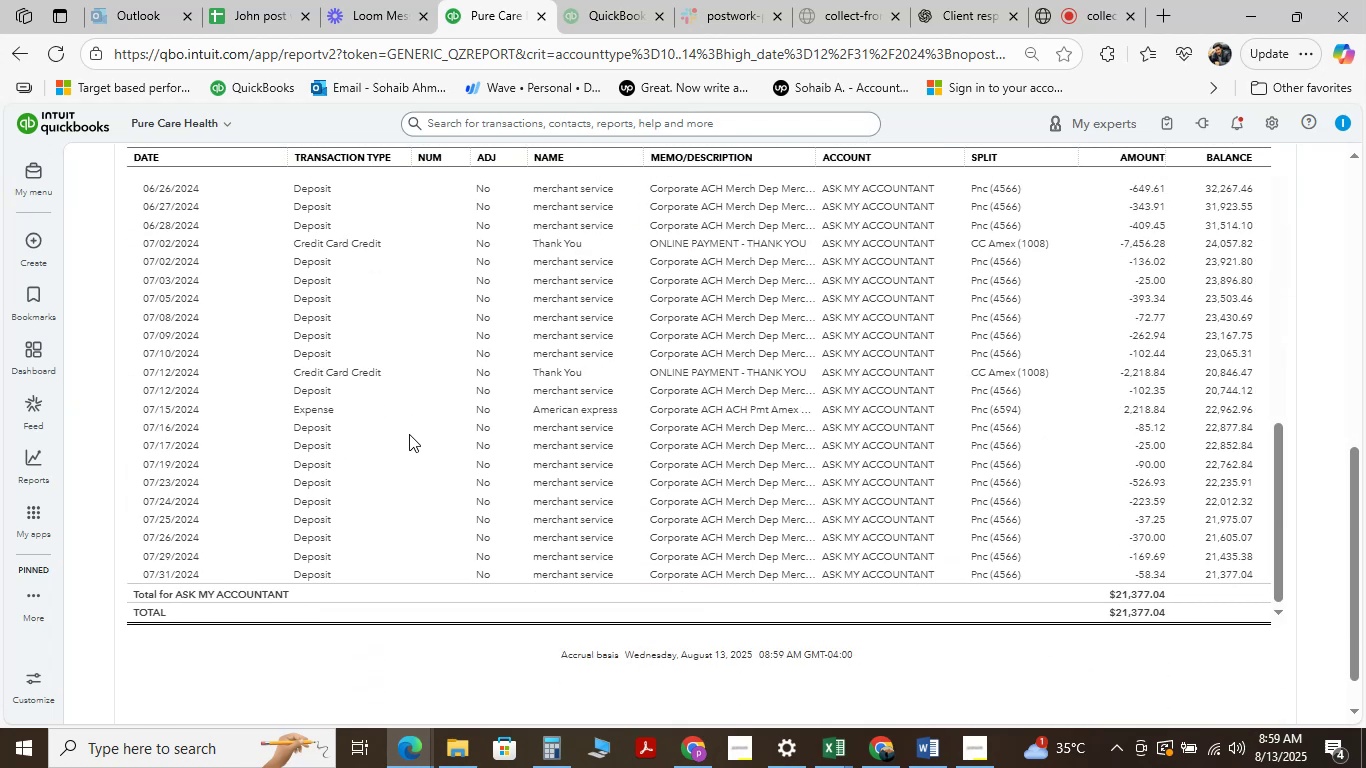 
scroll: coordinate [410, 428], scroll_direction: up, amount: 37.0
 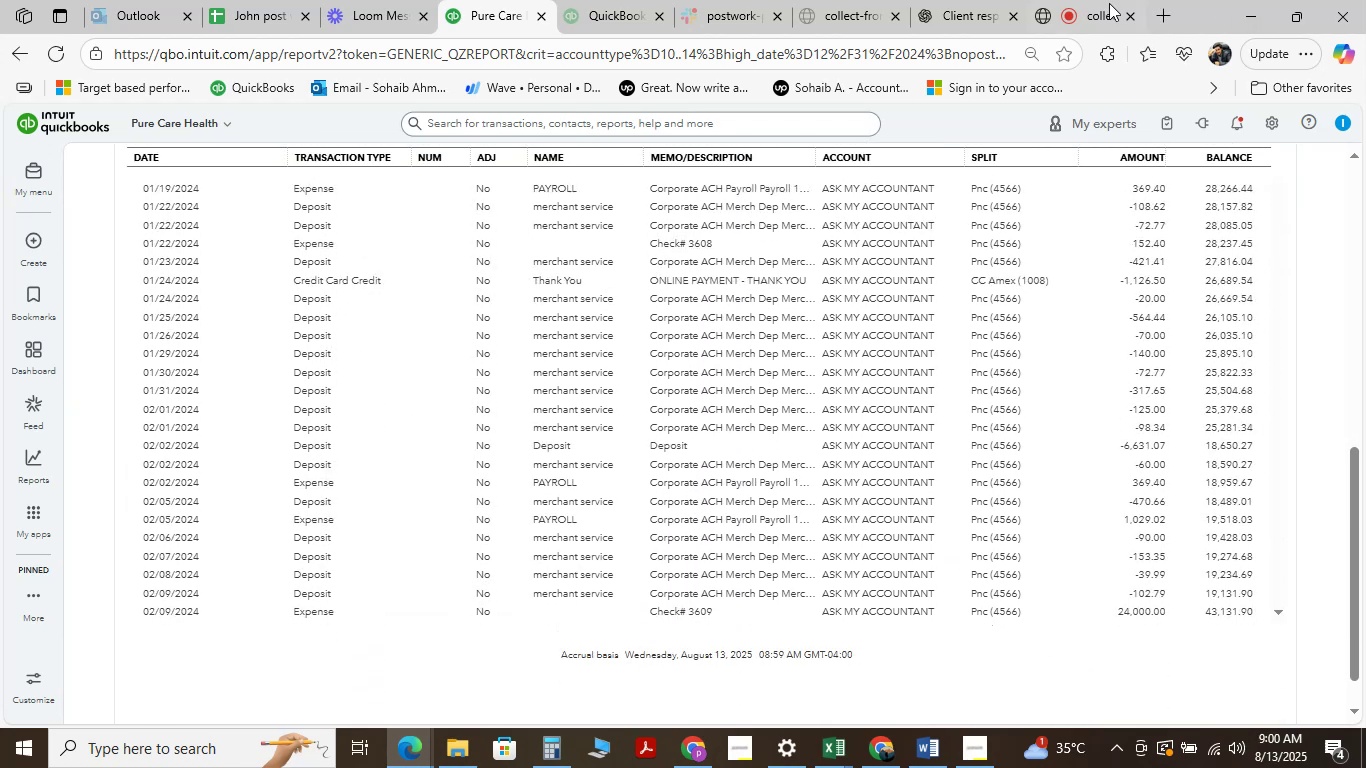 
left_click([1105, 2])
 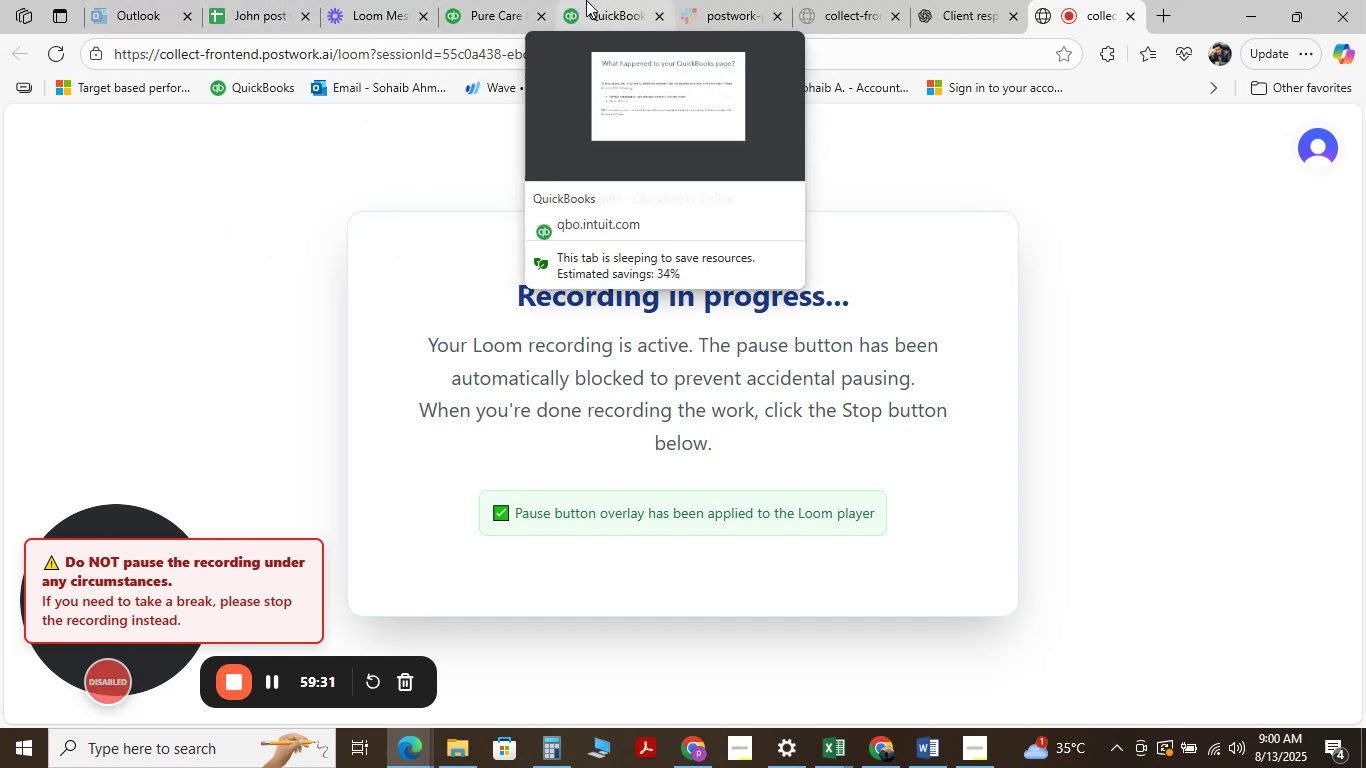 
wait(7.09)
 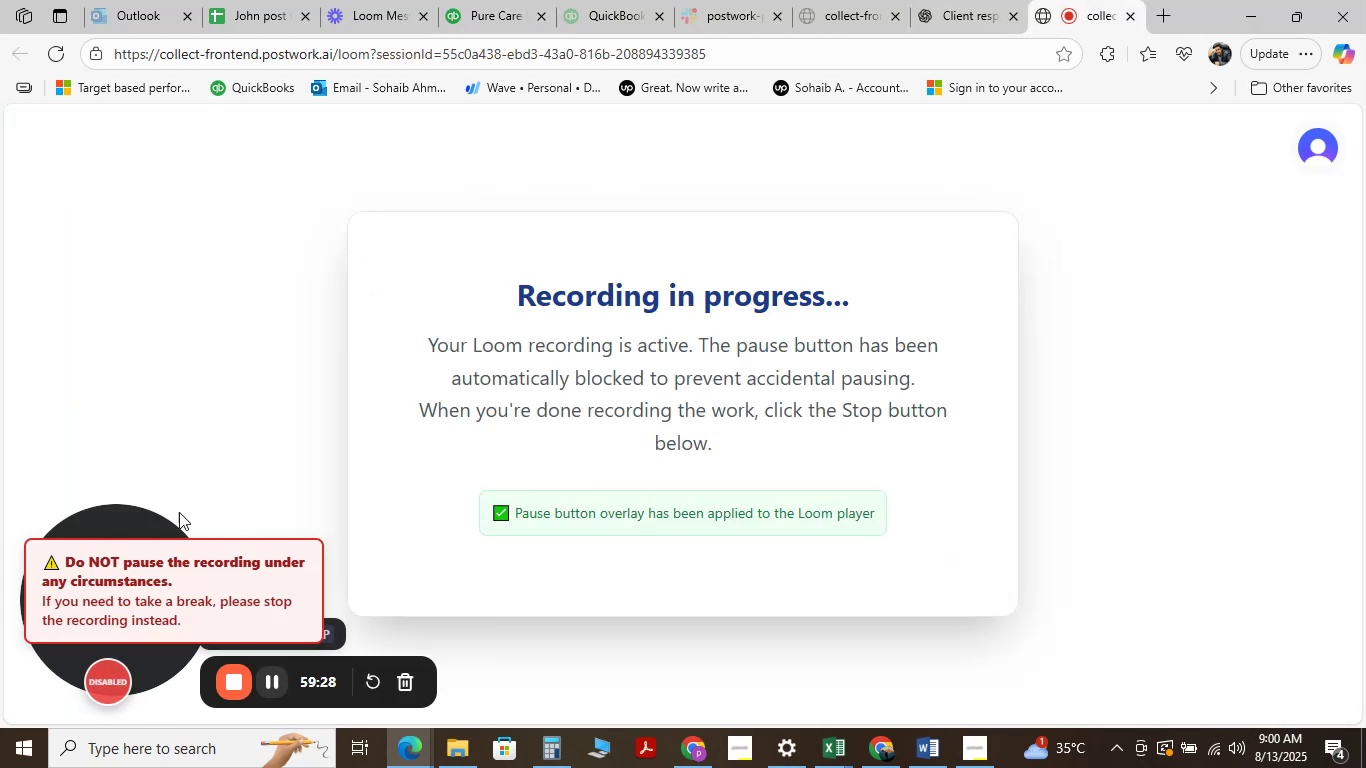 
left_click([511, 4])
 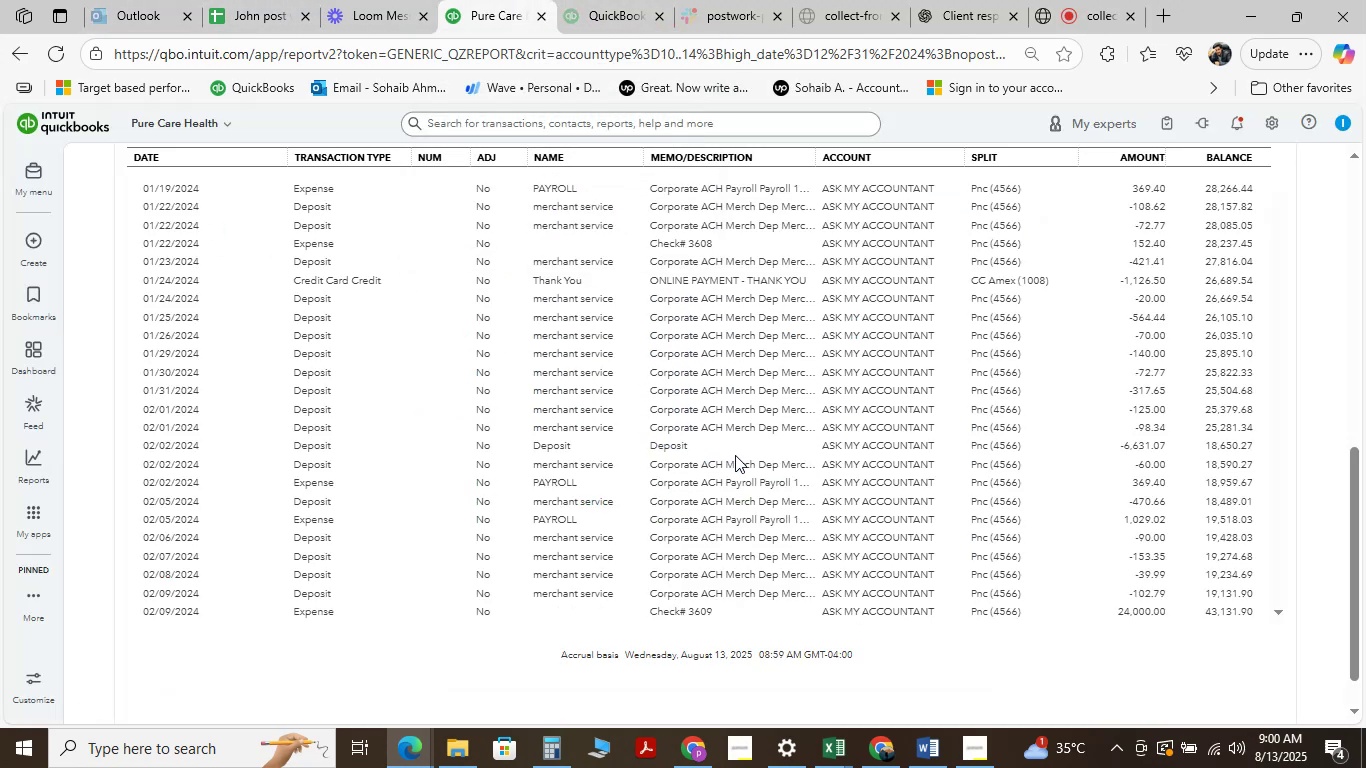 
scroll: coordinate [708, 464], scroll_direction: up, amount: 8.0
 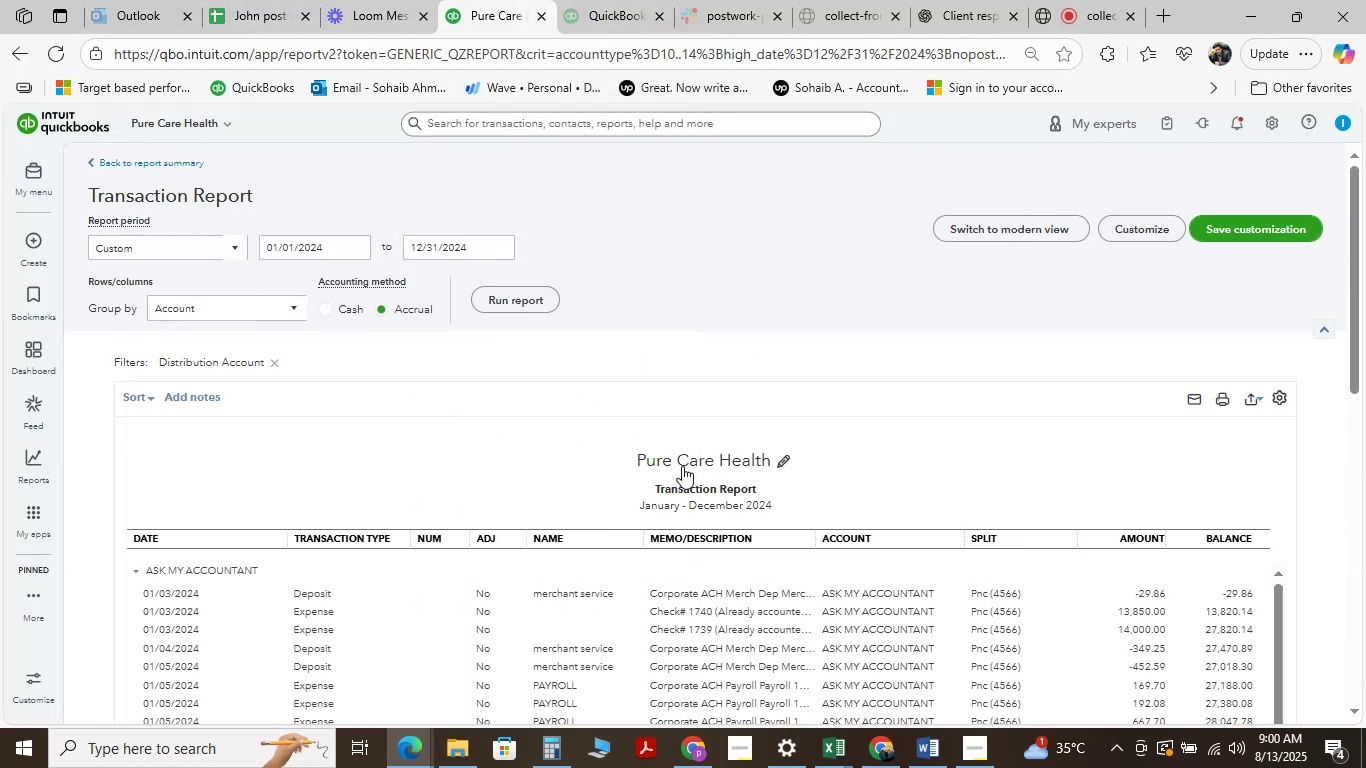 
scroll: coordinate [376, 626], scroll_direction: down, amount: 3.0
 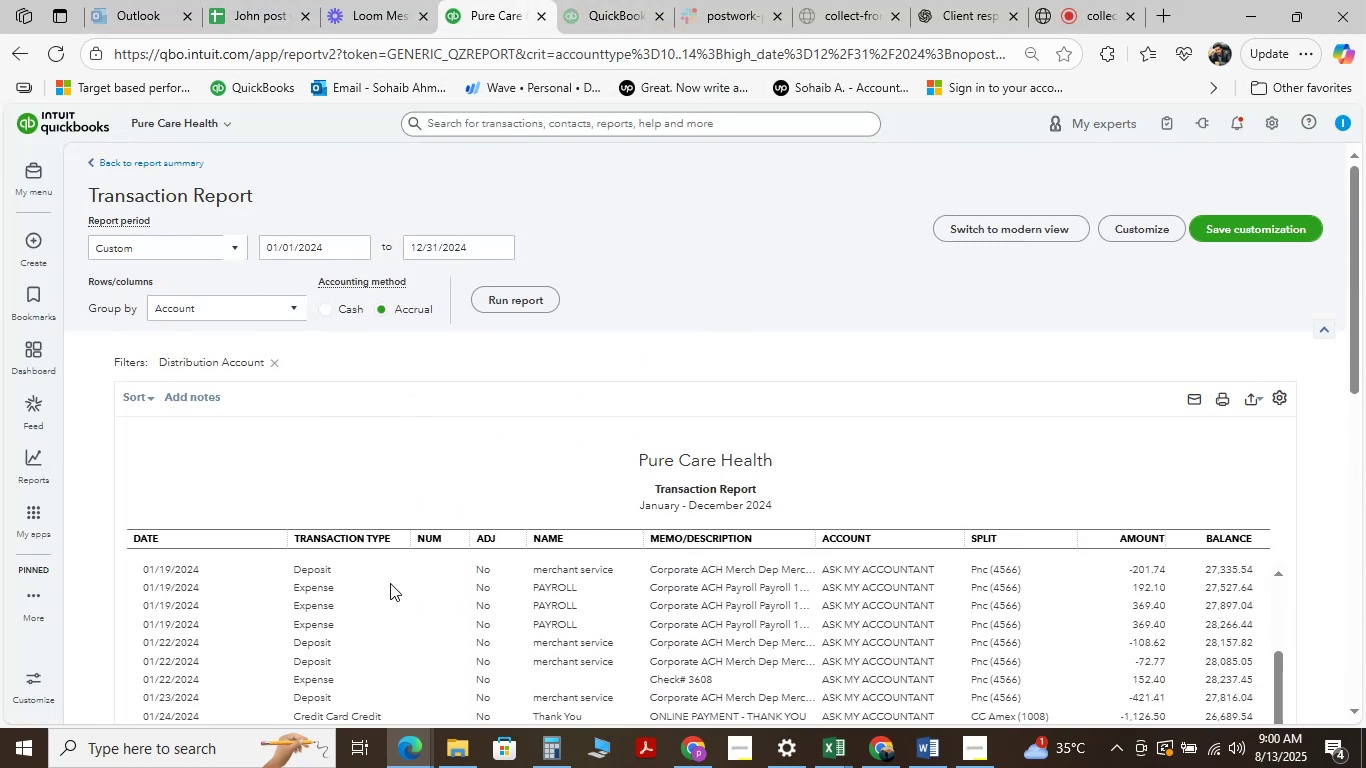 
scroll: coordinate [396, 581], scroll_direction: up, amount: 7.0
 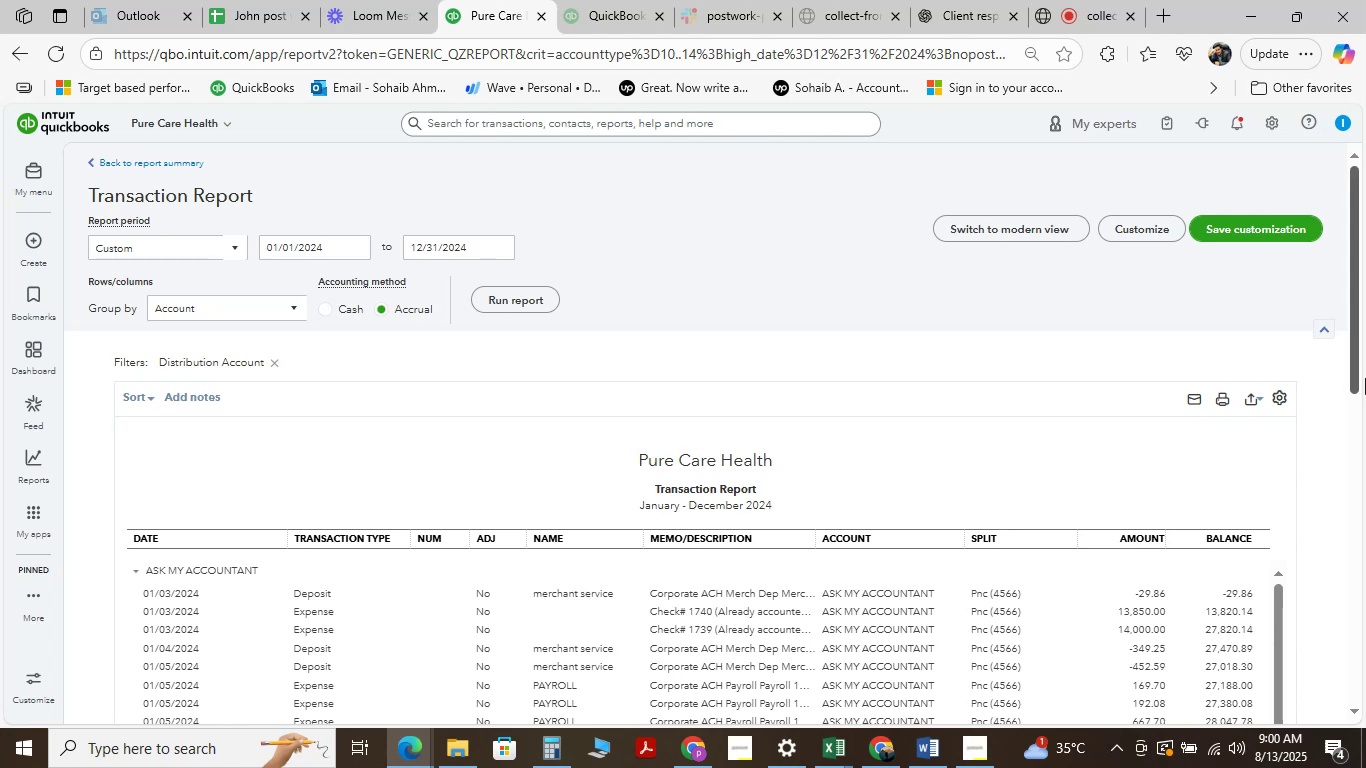 
left_click_drag(start_coordinate=[1353, 373], to_coordinate=[1339, 448])
 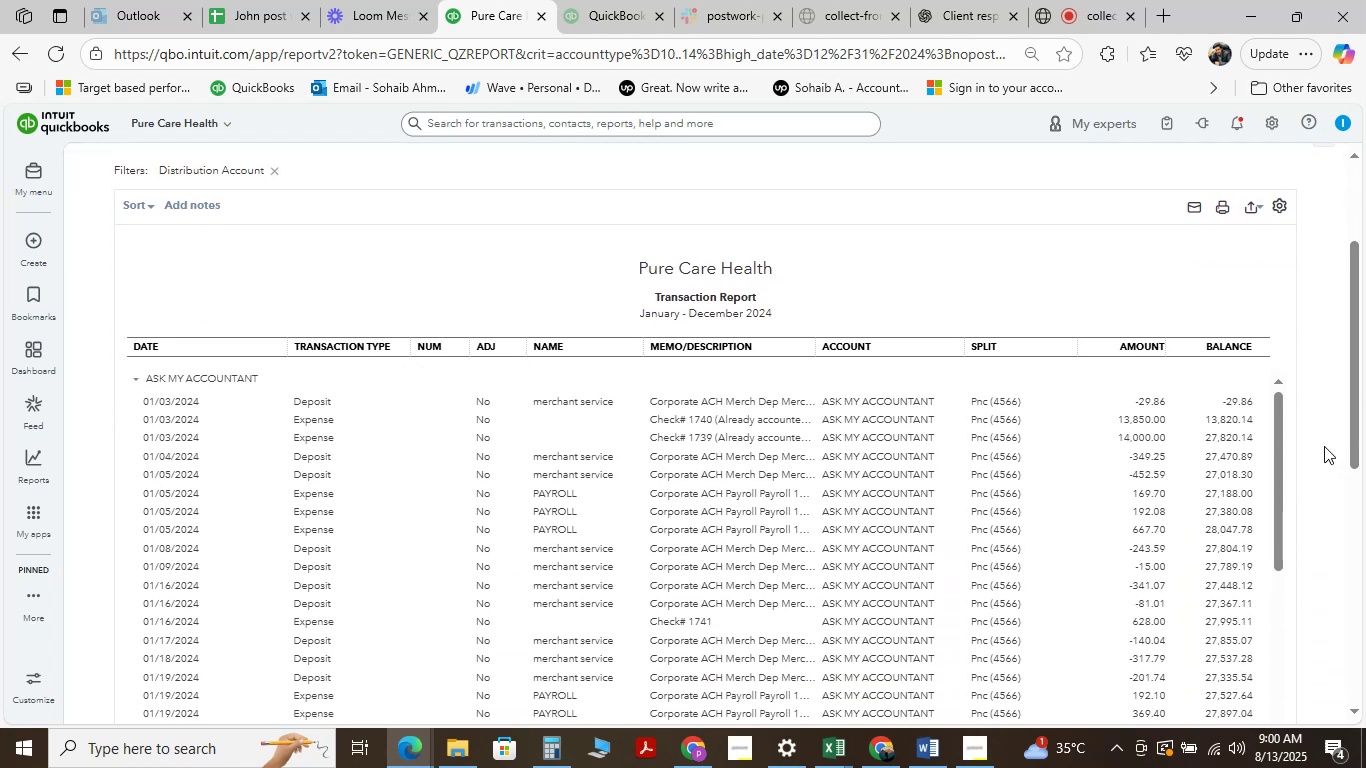 
scroll: coordinate [727, 533], scroll_direction: up, amount: 1.0
 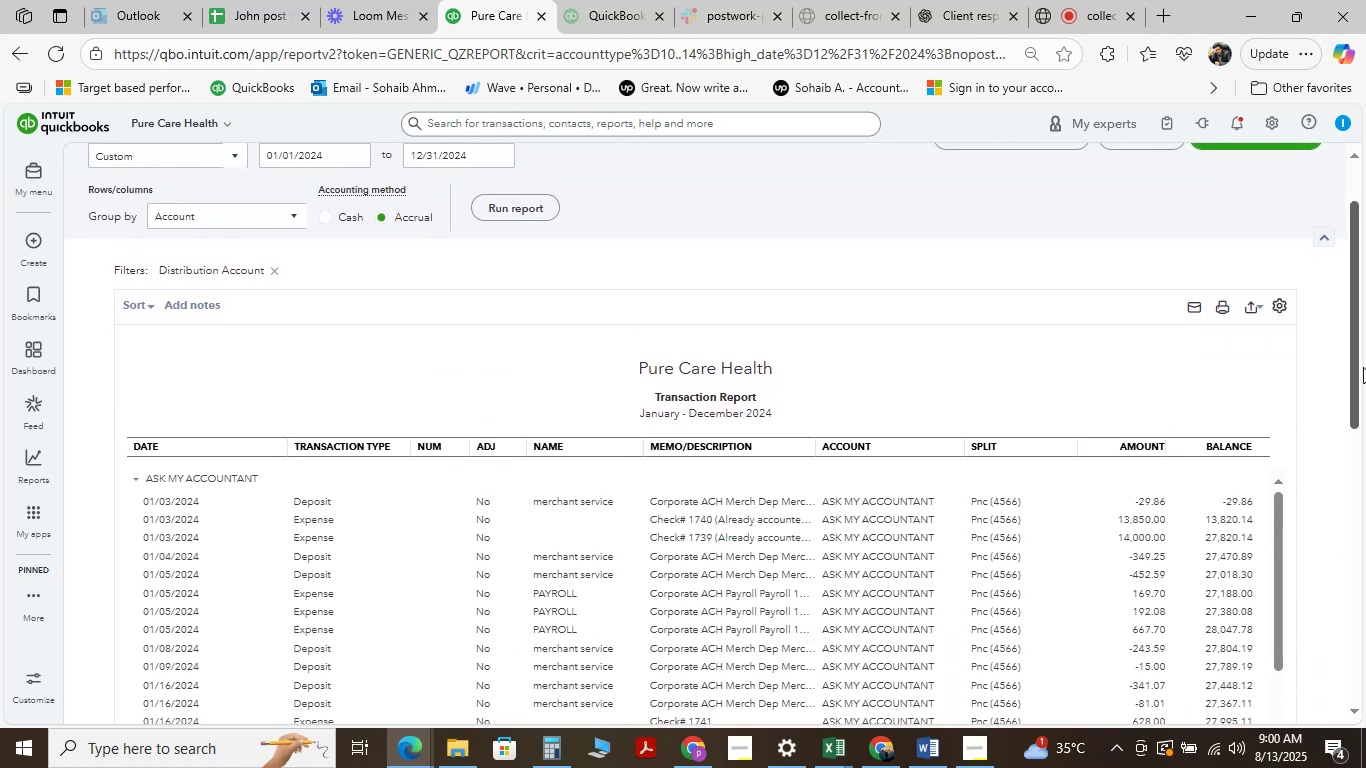 
left_click_drag(start_coordinate=[1358, 367], to_coordinate=[1354, 435])
 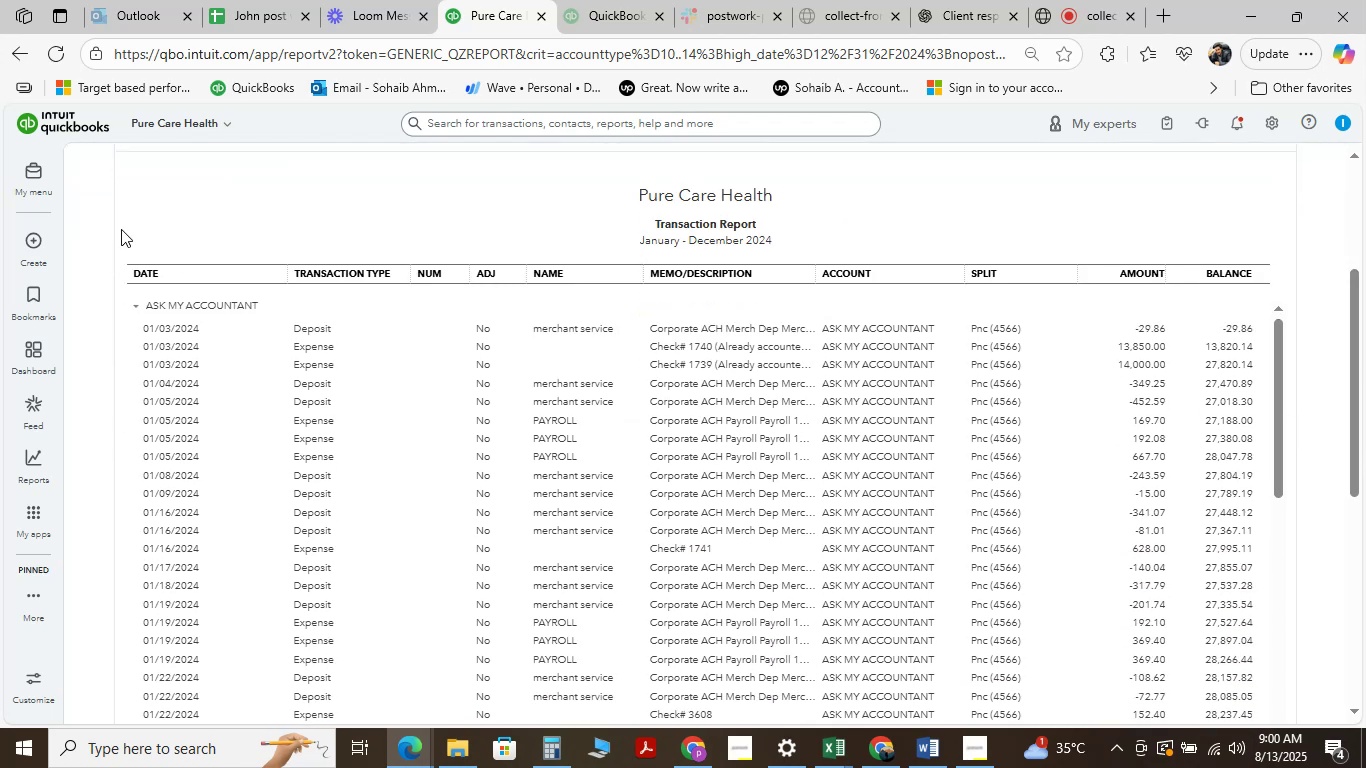 
wait(8.36)
 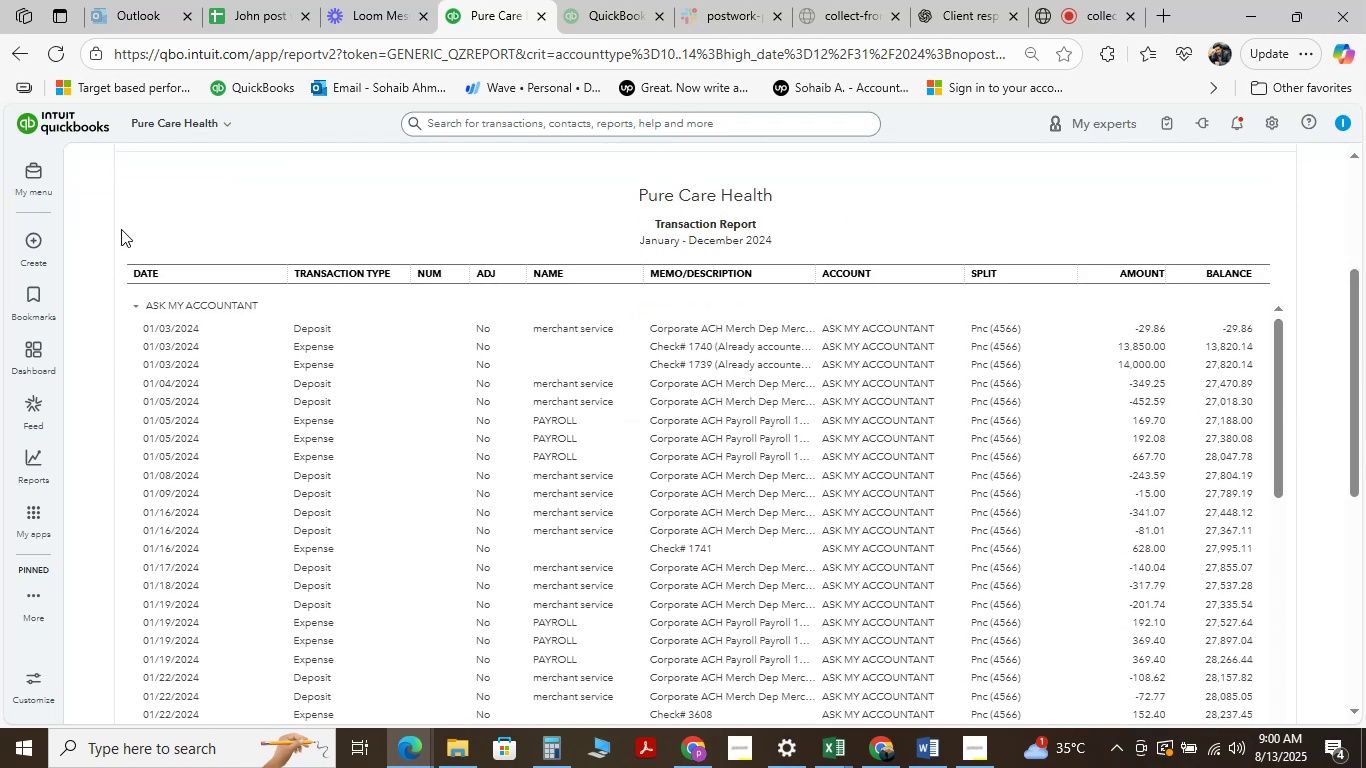 
scroll: coordinate [573, 474], scroll_direction: up, amount: 1.0
 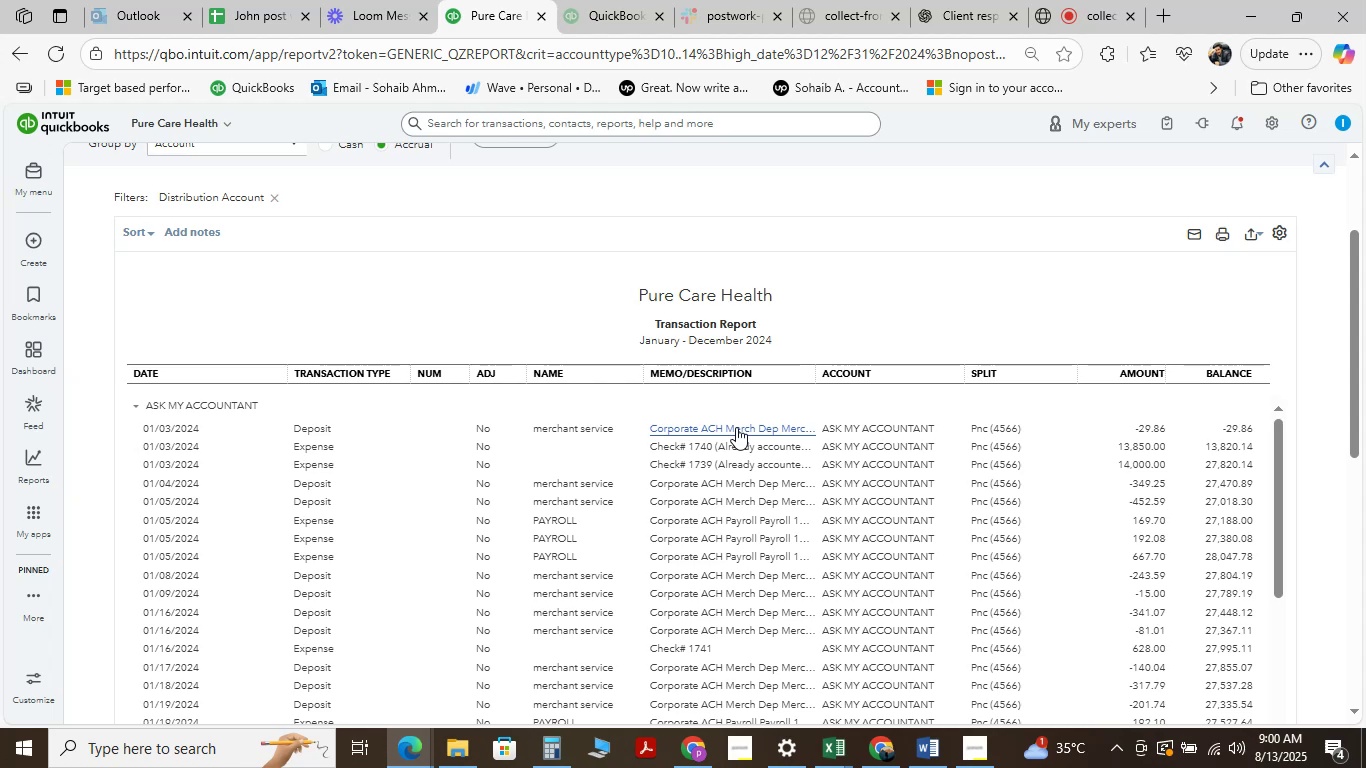 
wait(25.9)
 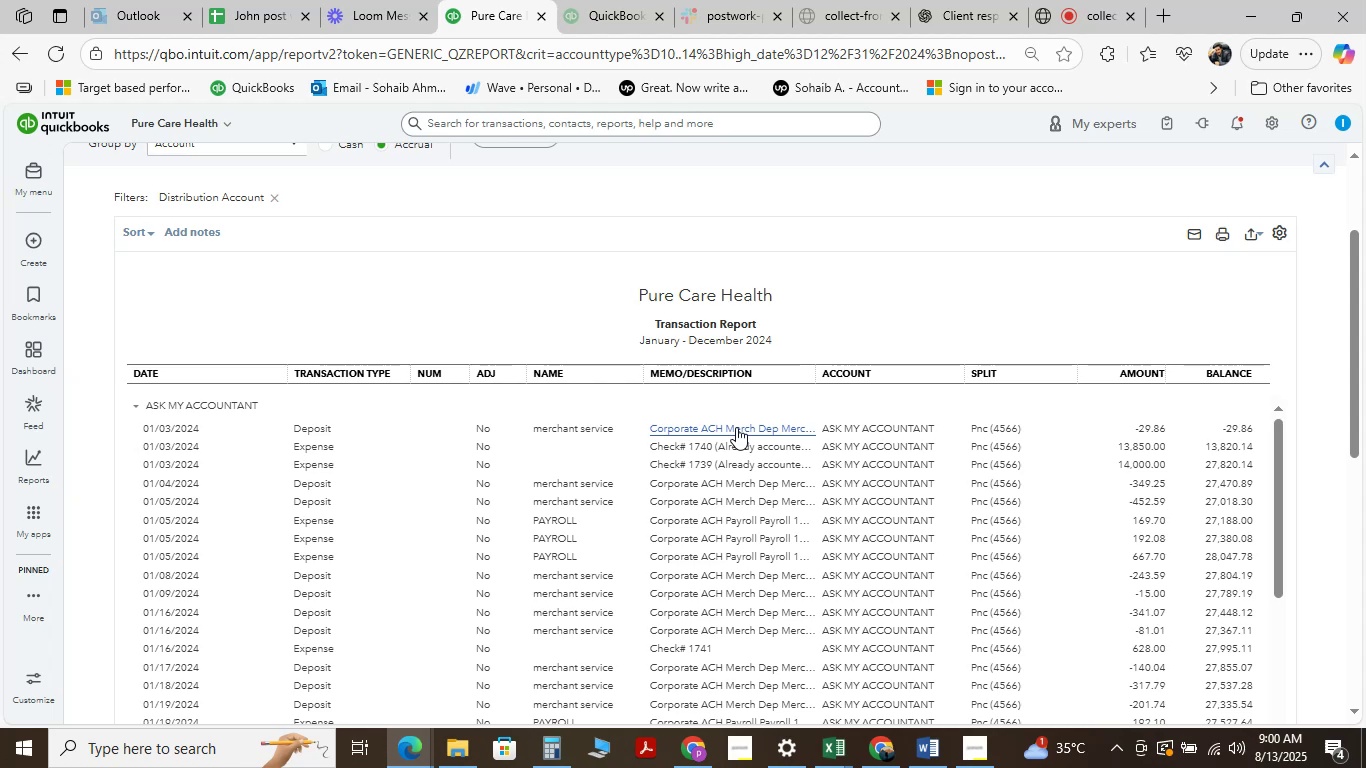 
scroll: coordinate [501, 327], scroll_direction: down, amount: 5.0
 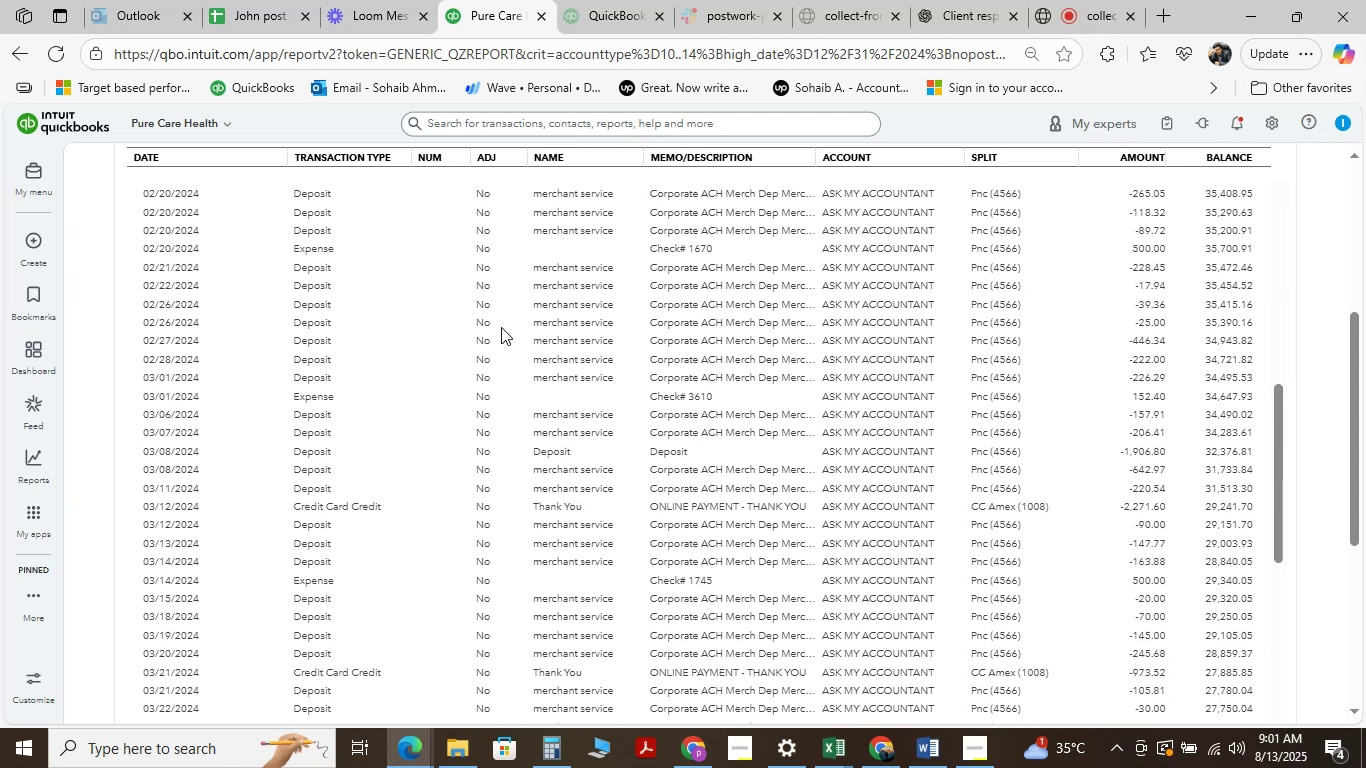 
scroll: coordinate [501, 326], scroll_direction: up, amount: 7.0
 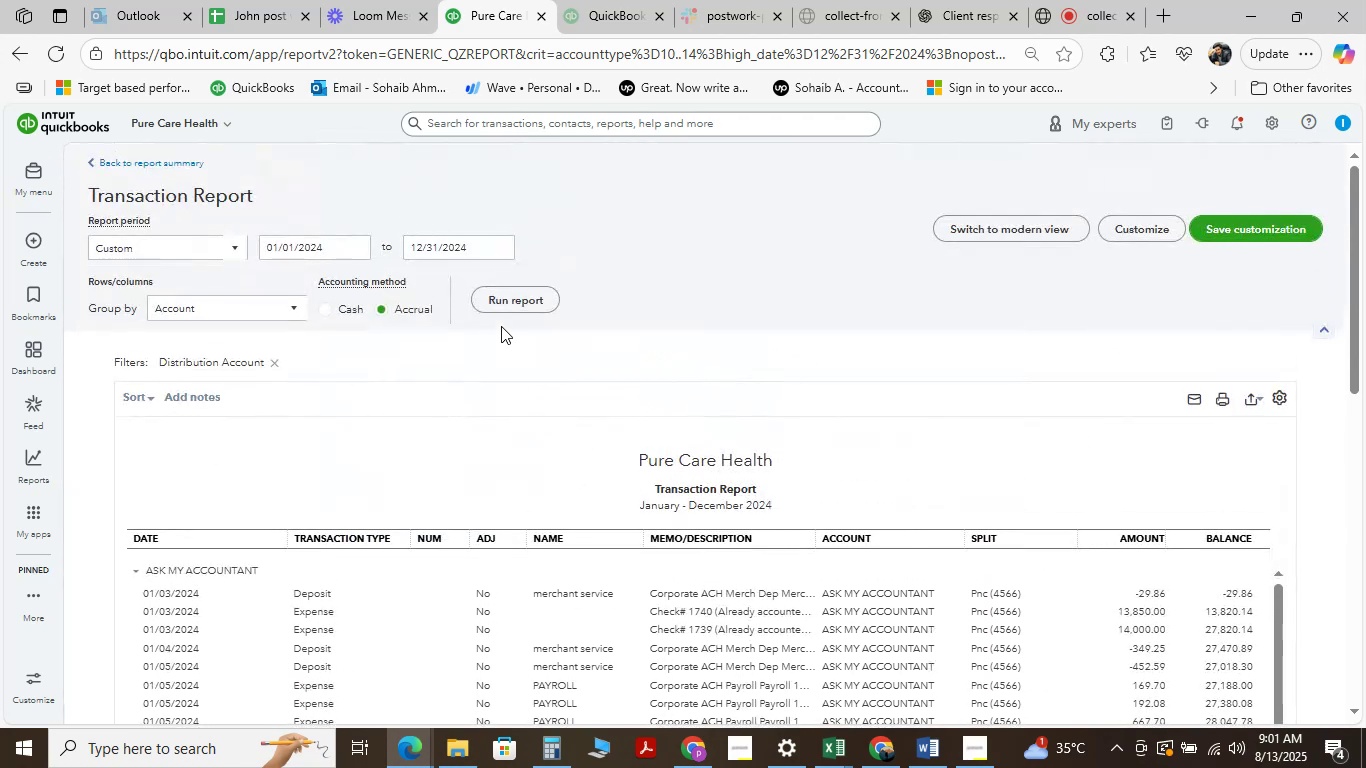 
scroll: coordinate [444, 359], scroll_direction: down, amount: 4.0
 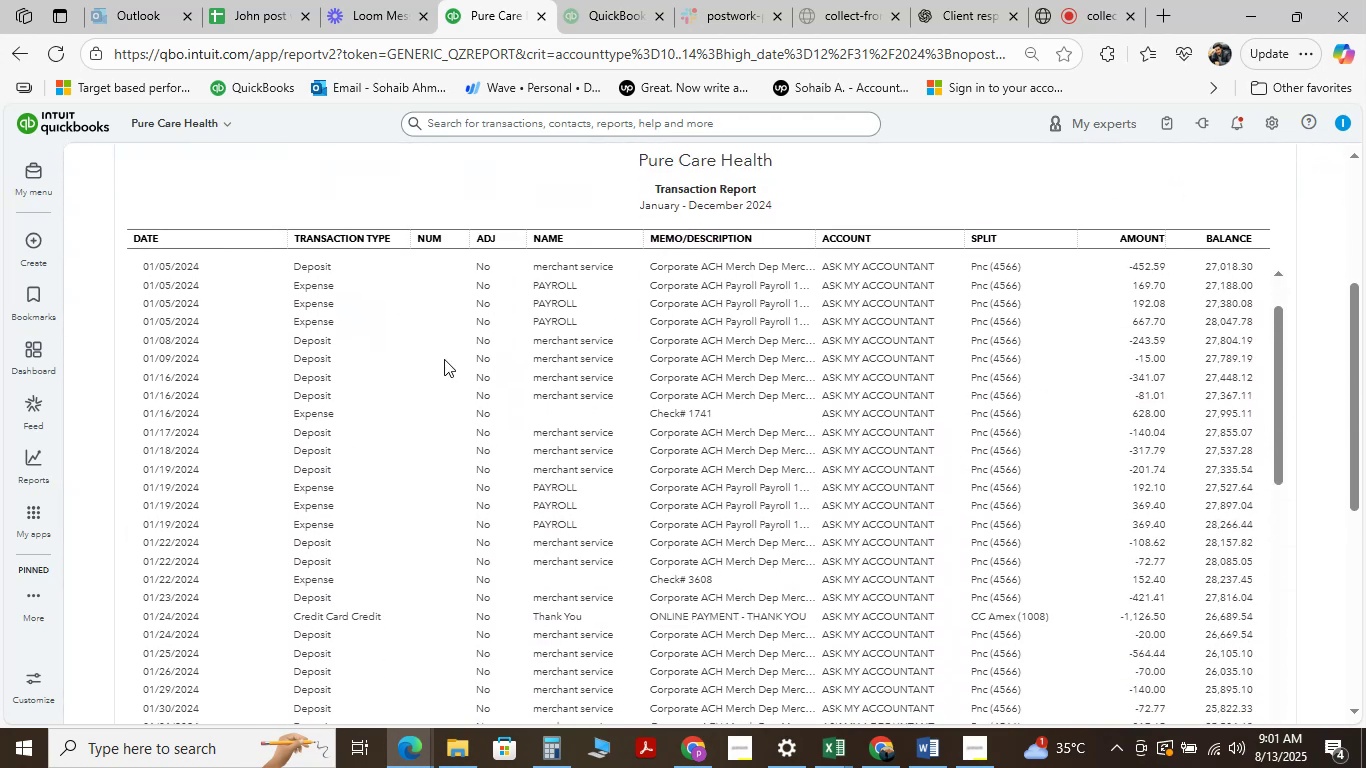 
scroll: coordinate [444, 417], scroll_direction: up, amount: 3.0
 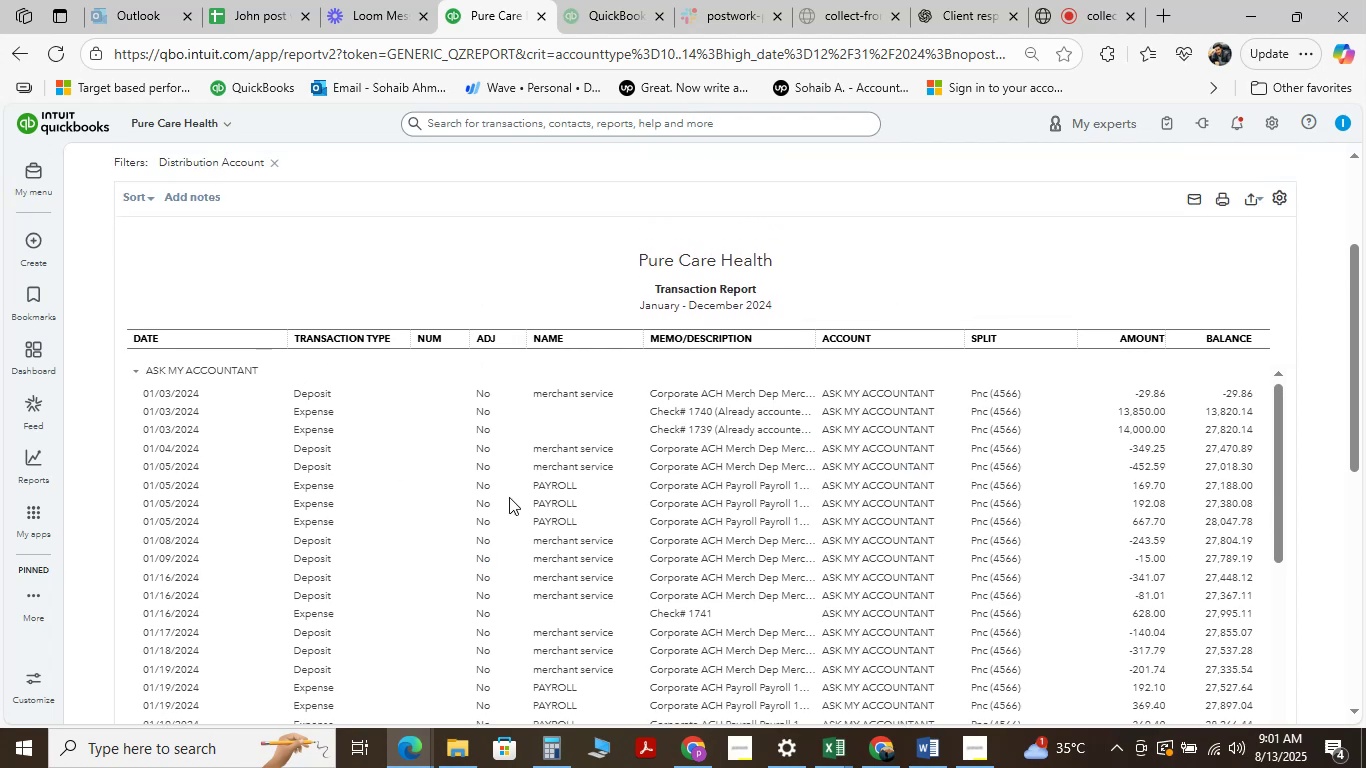 
scroll: coordinate [403, 443], scroll_direction: down, amount: 1.0
 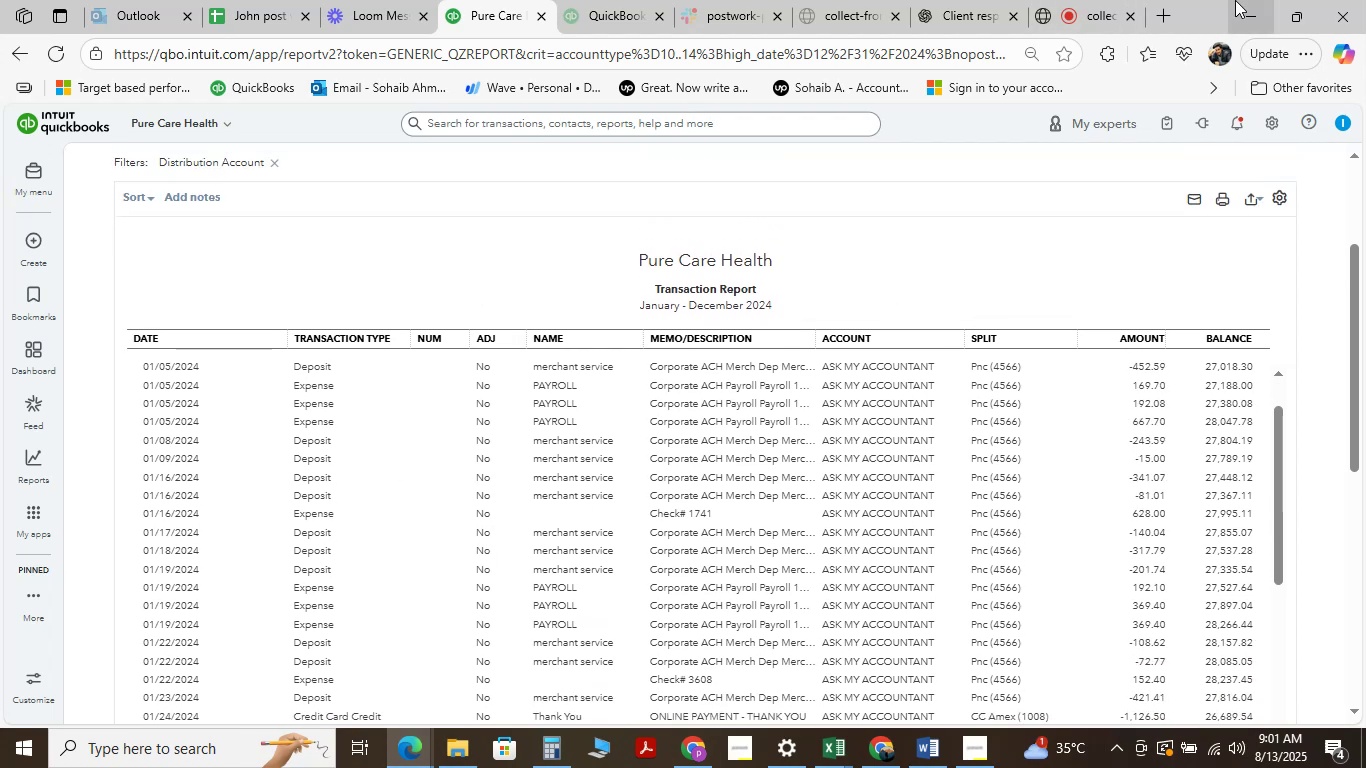 
mouse_move([1062, 1])
 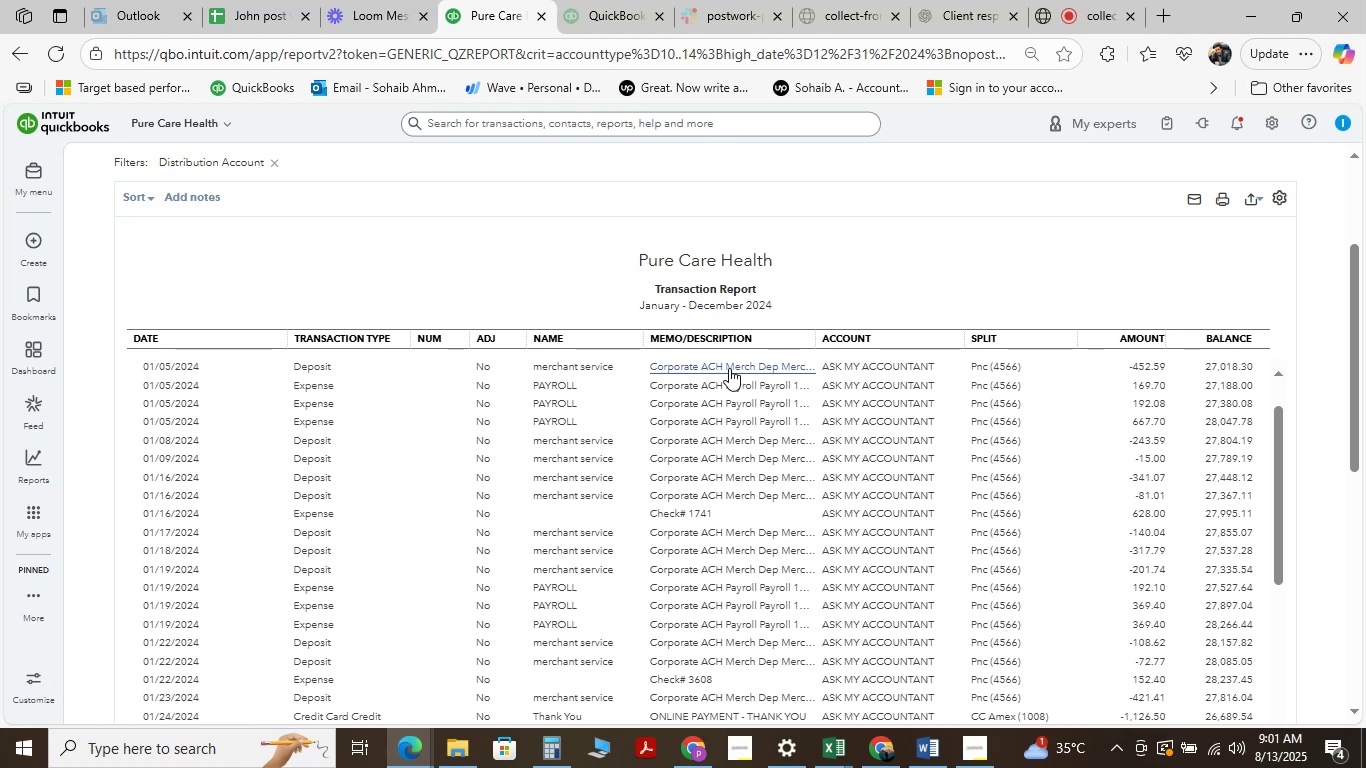 
left_click([881, 361])
 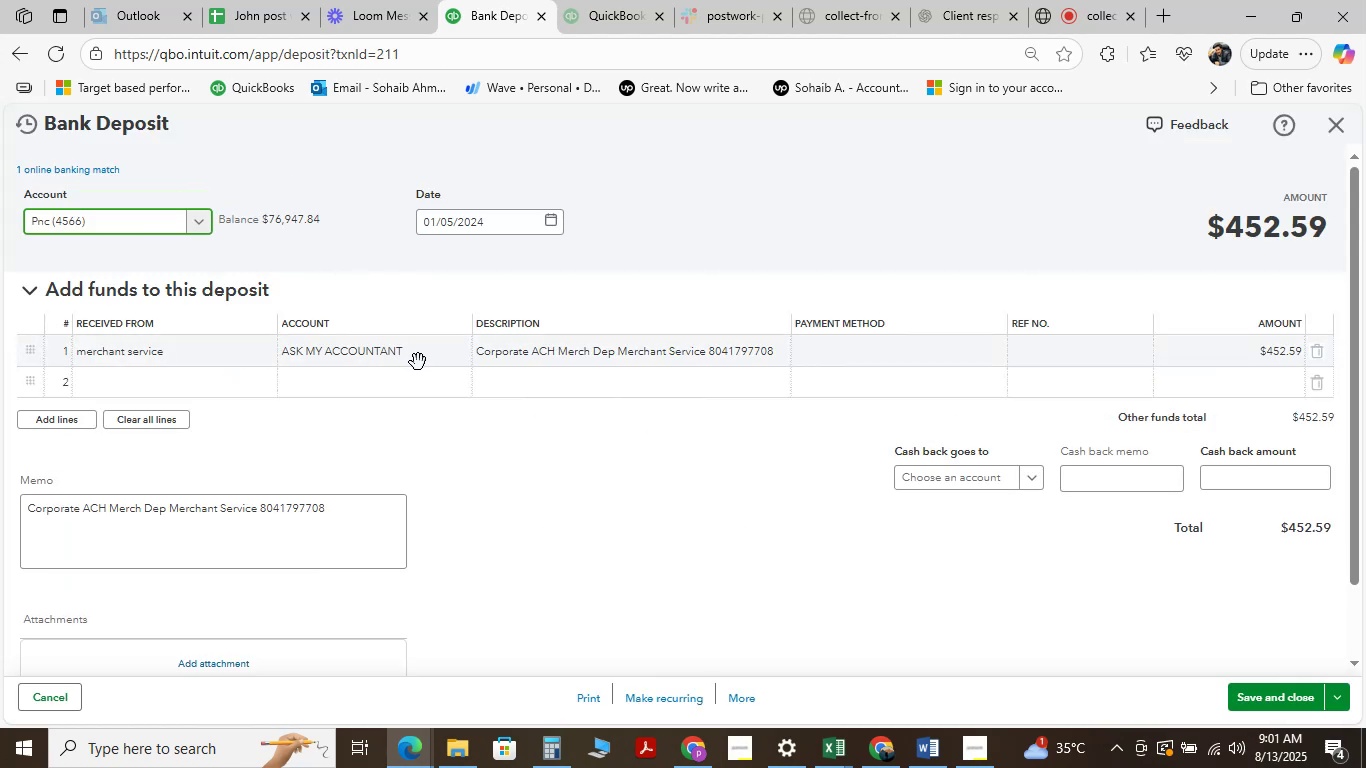 
wait(8.27)
 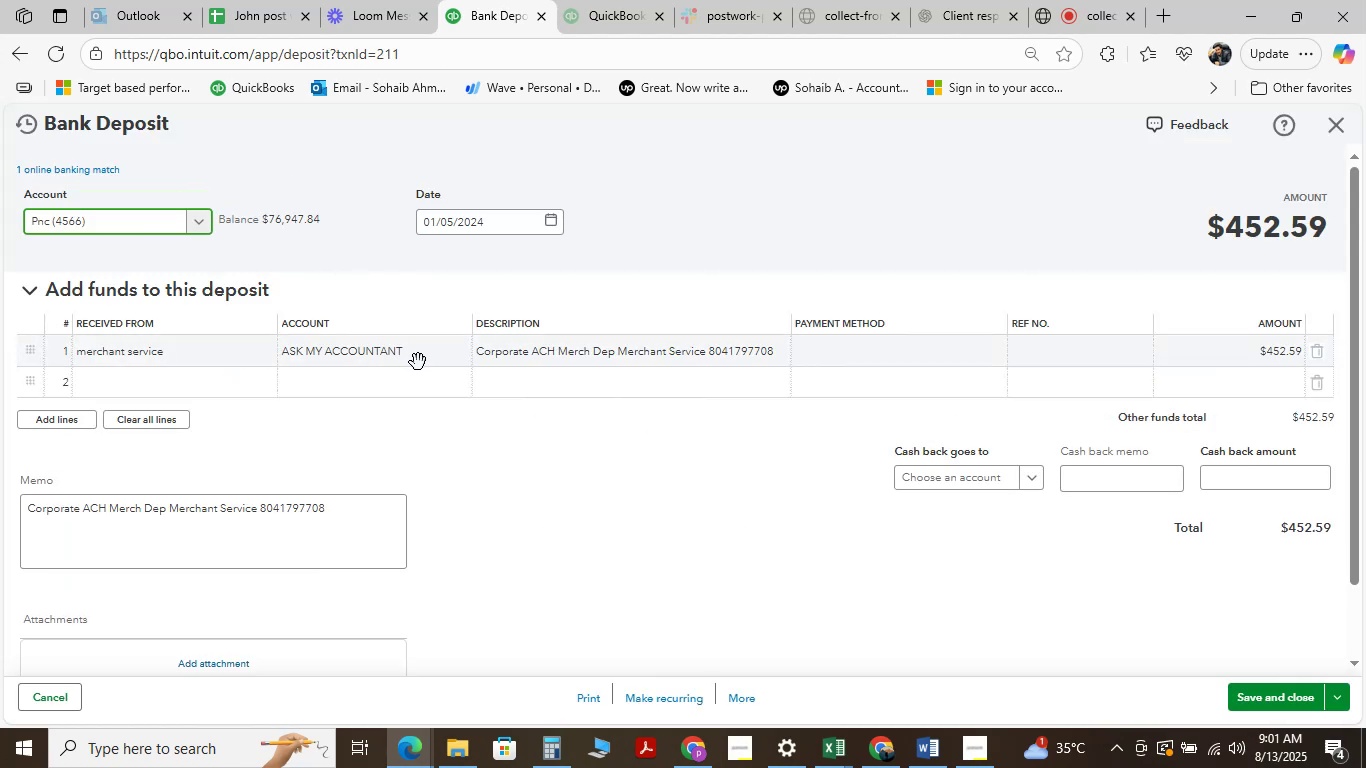 
left_click([427, 356])
 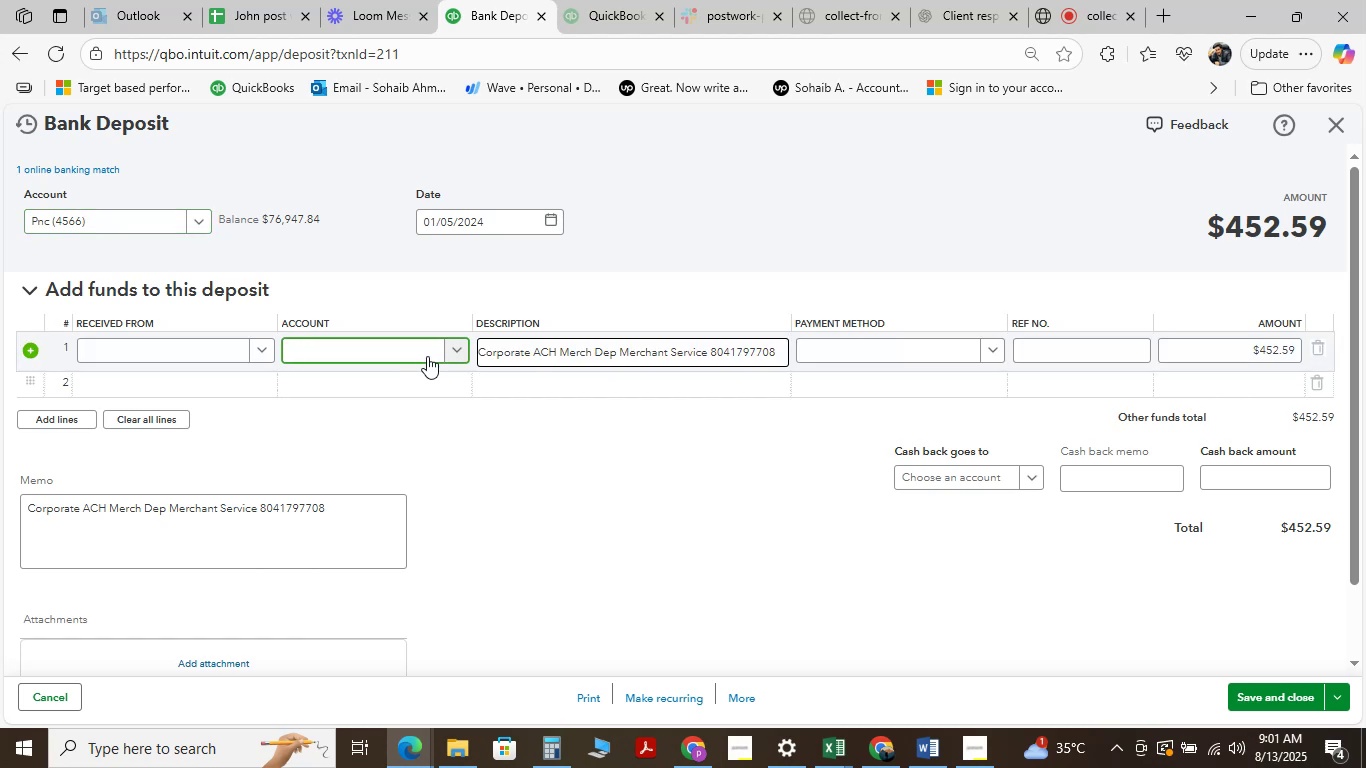 
type(ser)
 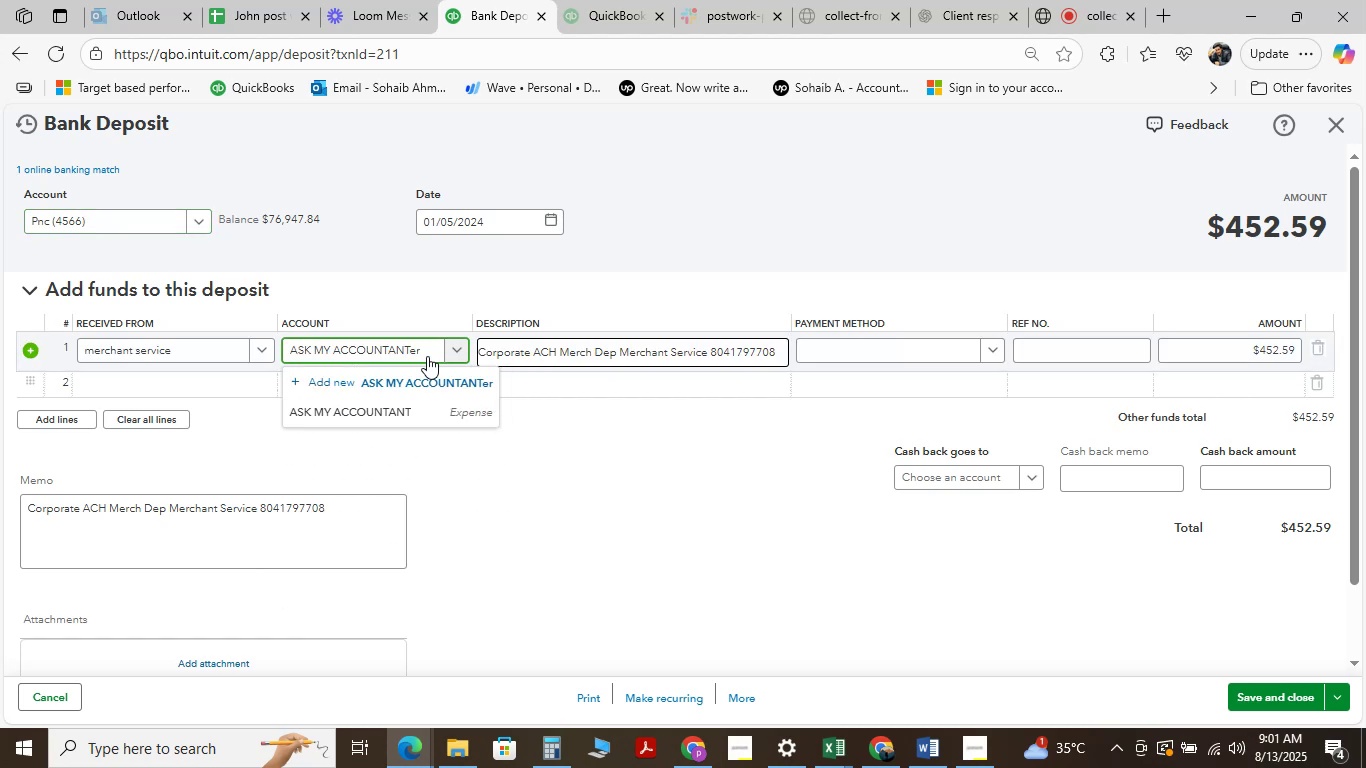 
hold_key(key=Backspace, duration=1.29)
 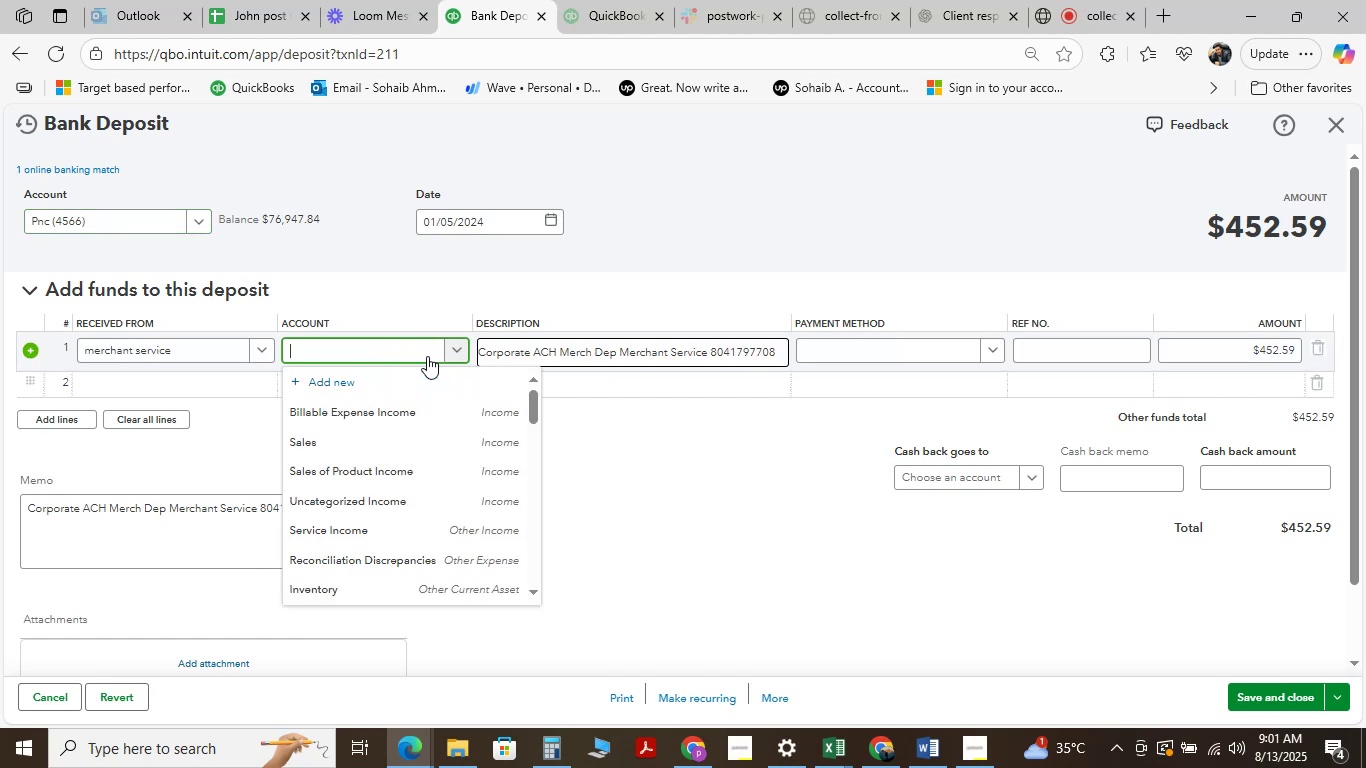 
type(ser)
 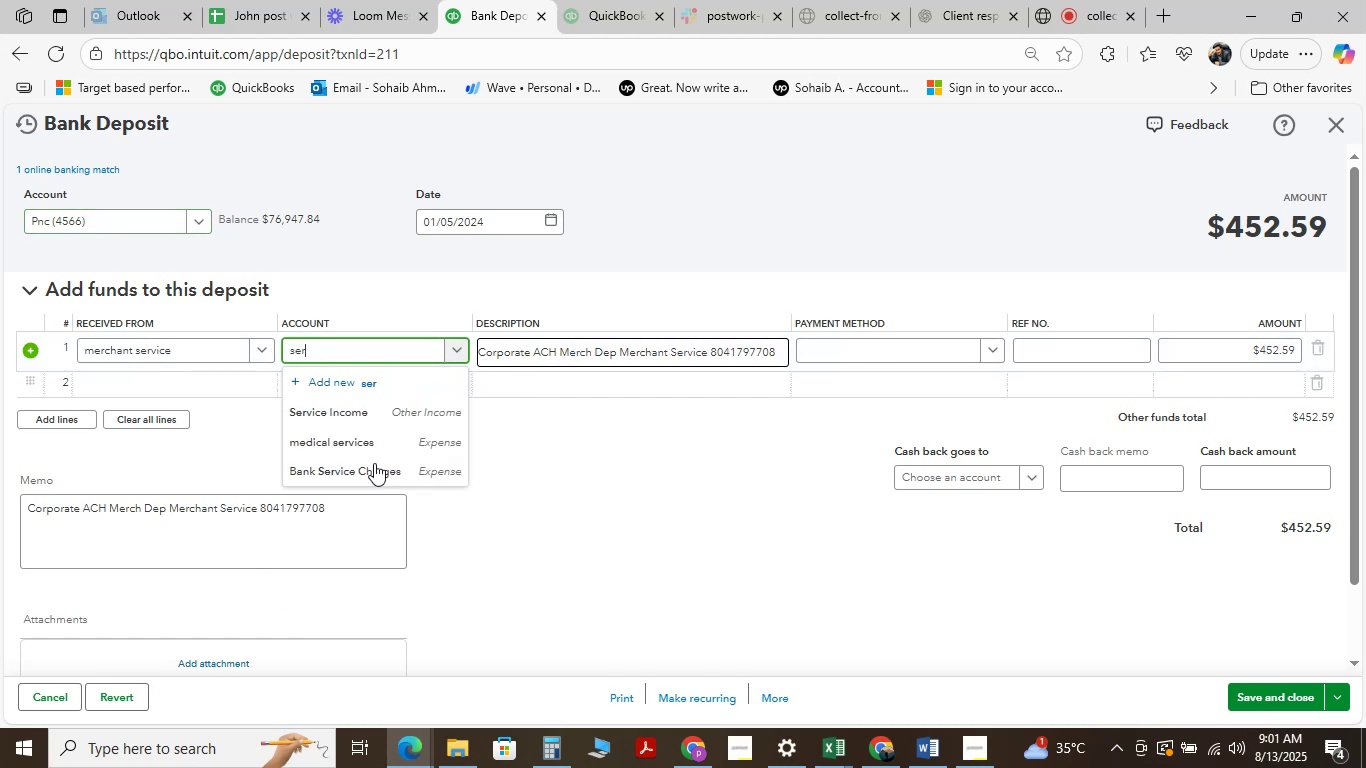 
left_click([363, 410])
 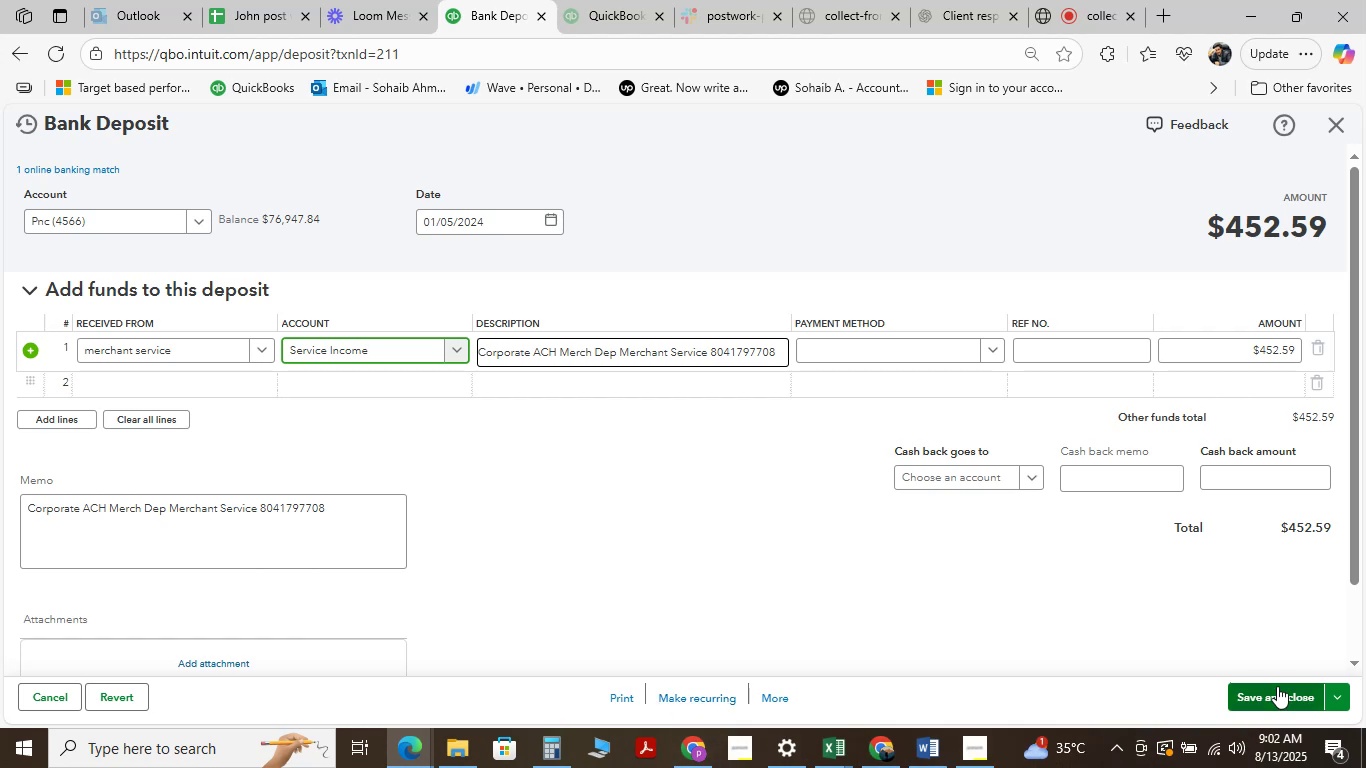 
wait(20.32)
 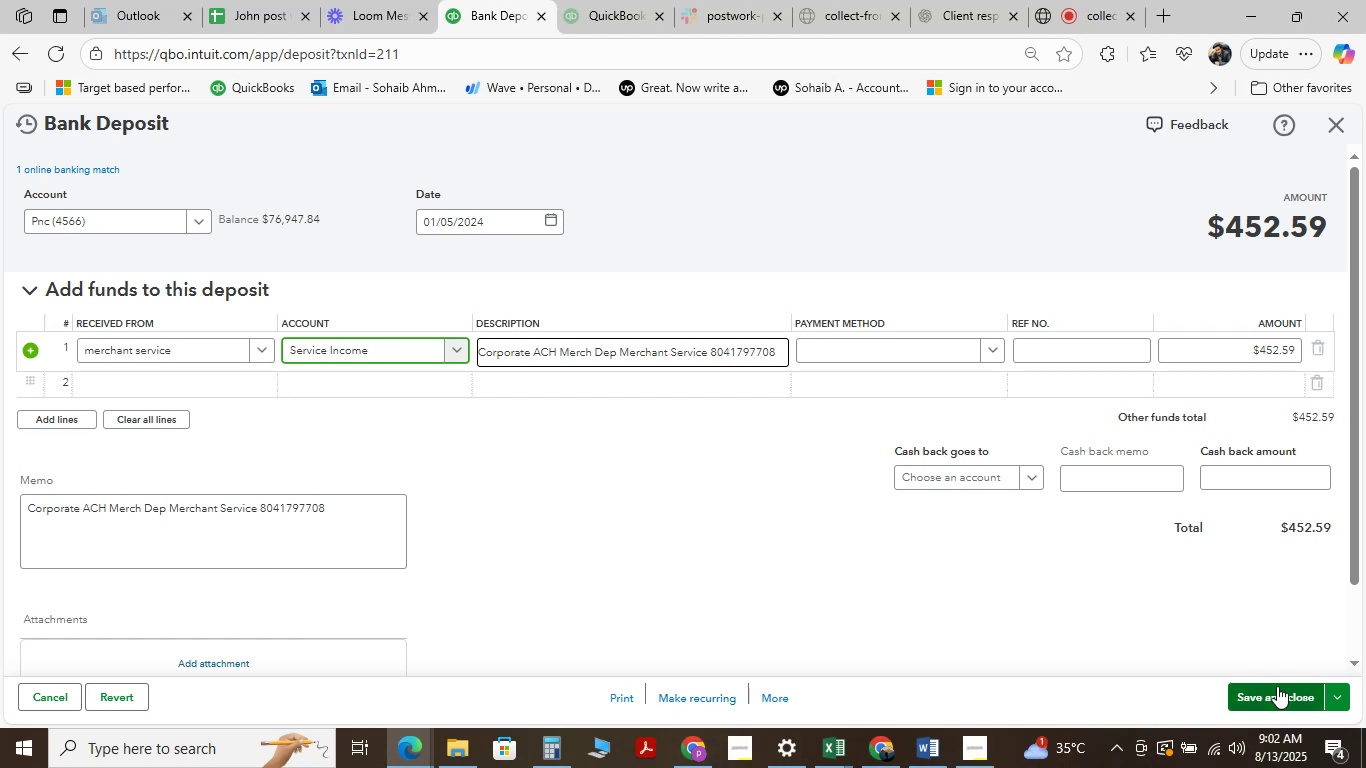 
left_click([1260, 693])
 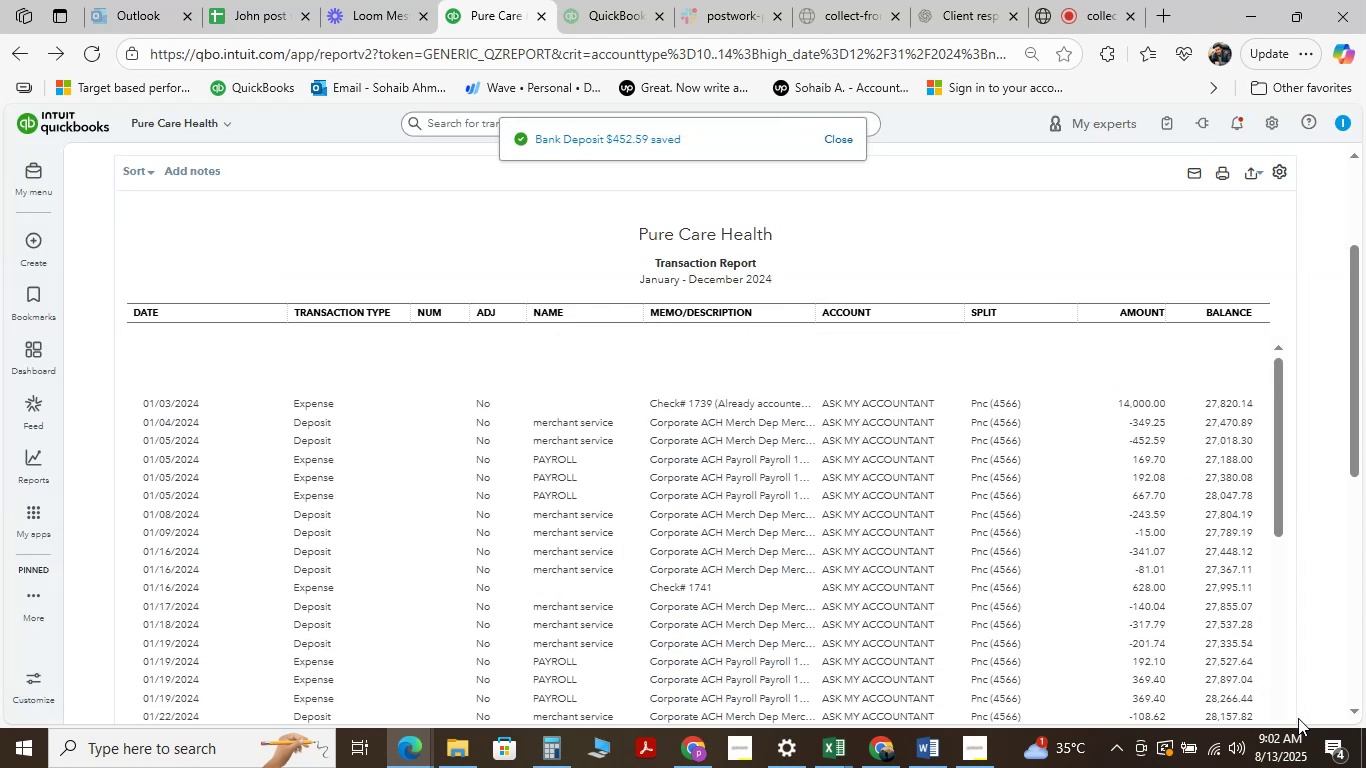 
wait(5.65)
 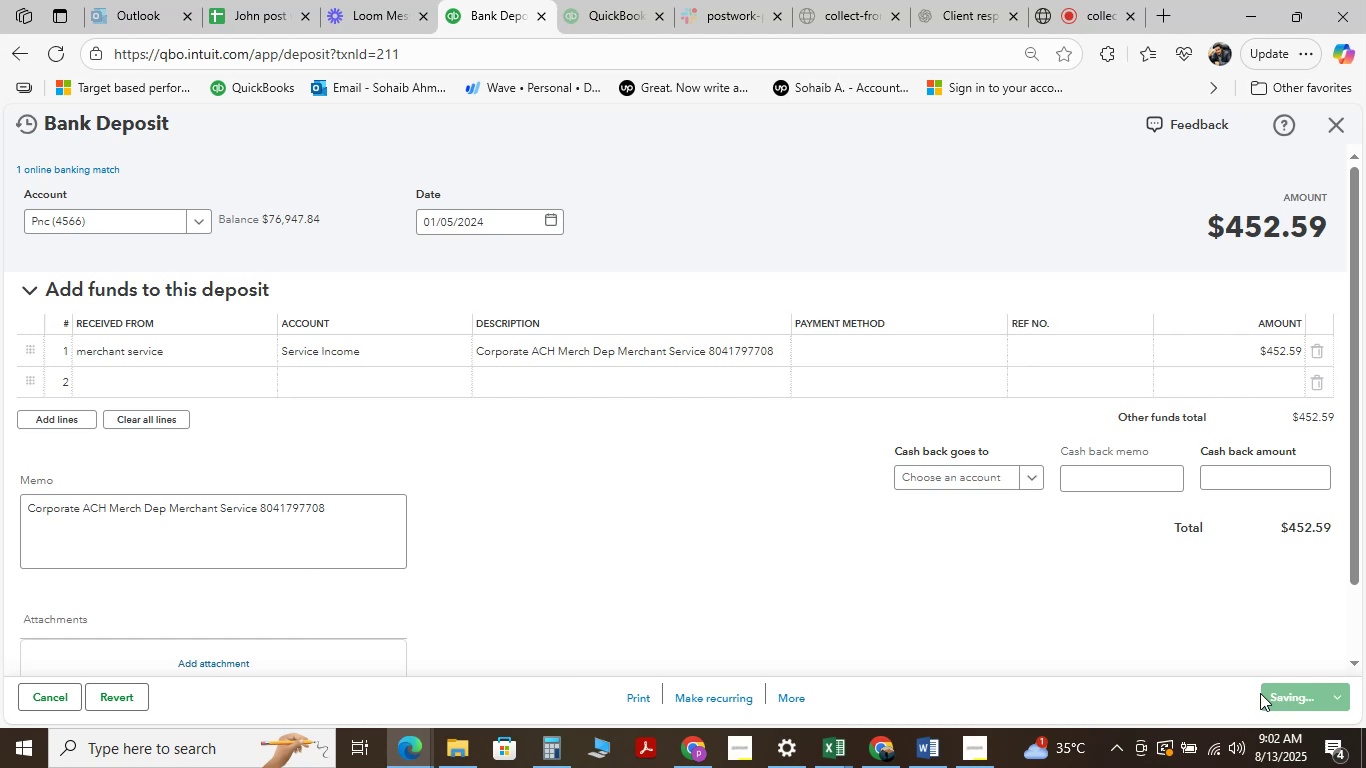 
scroll: coordinate [778, 491], scroll_direction: up, amount: 5.0
 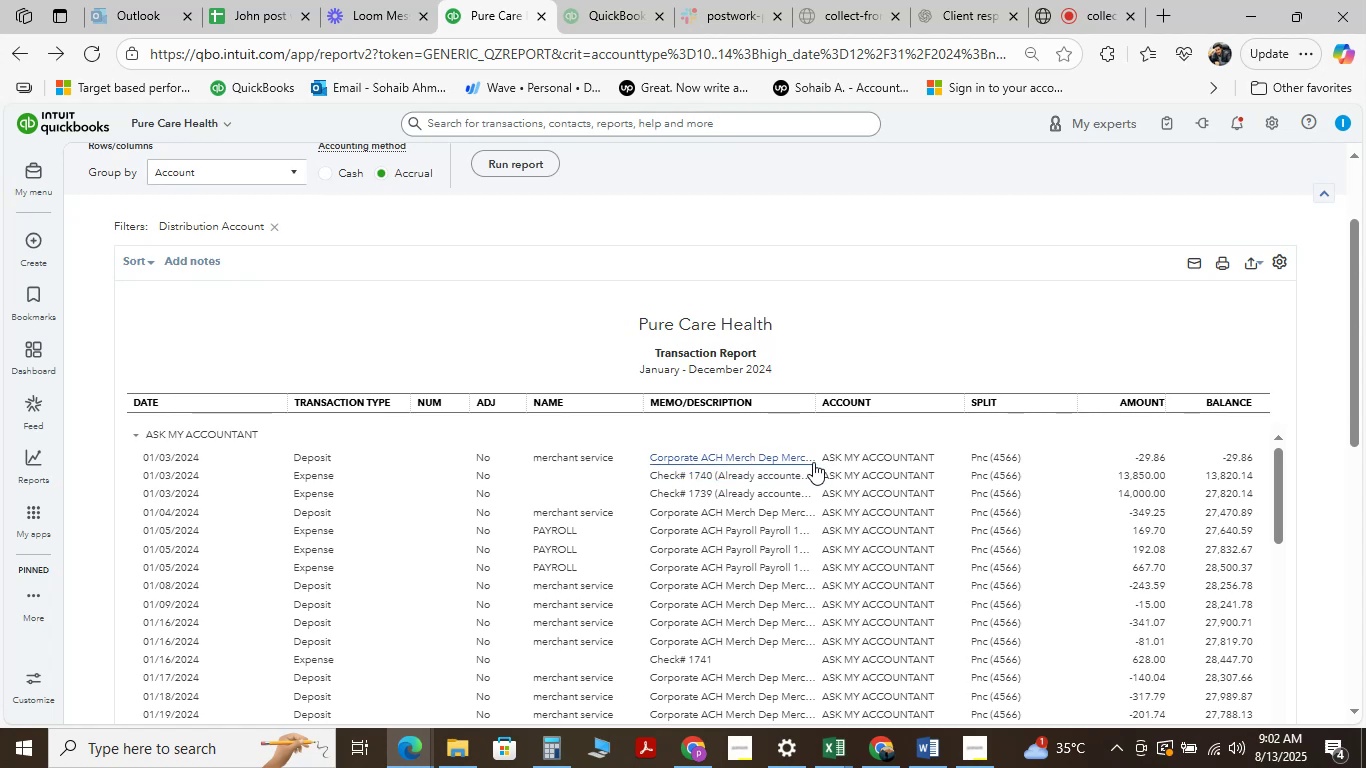 
wait(8.14)
 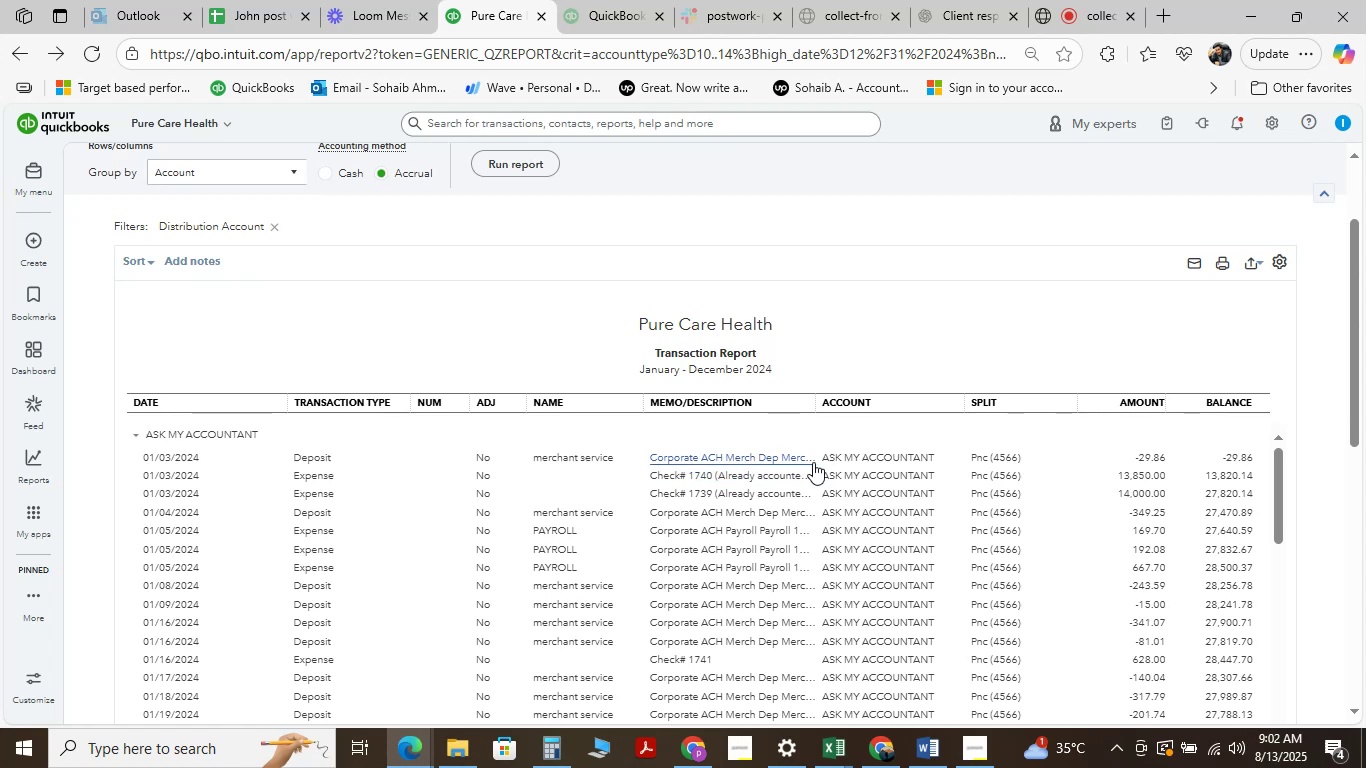 
left_click([850, 456])
 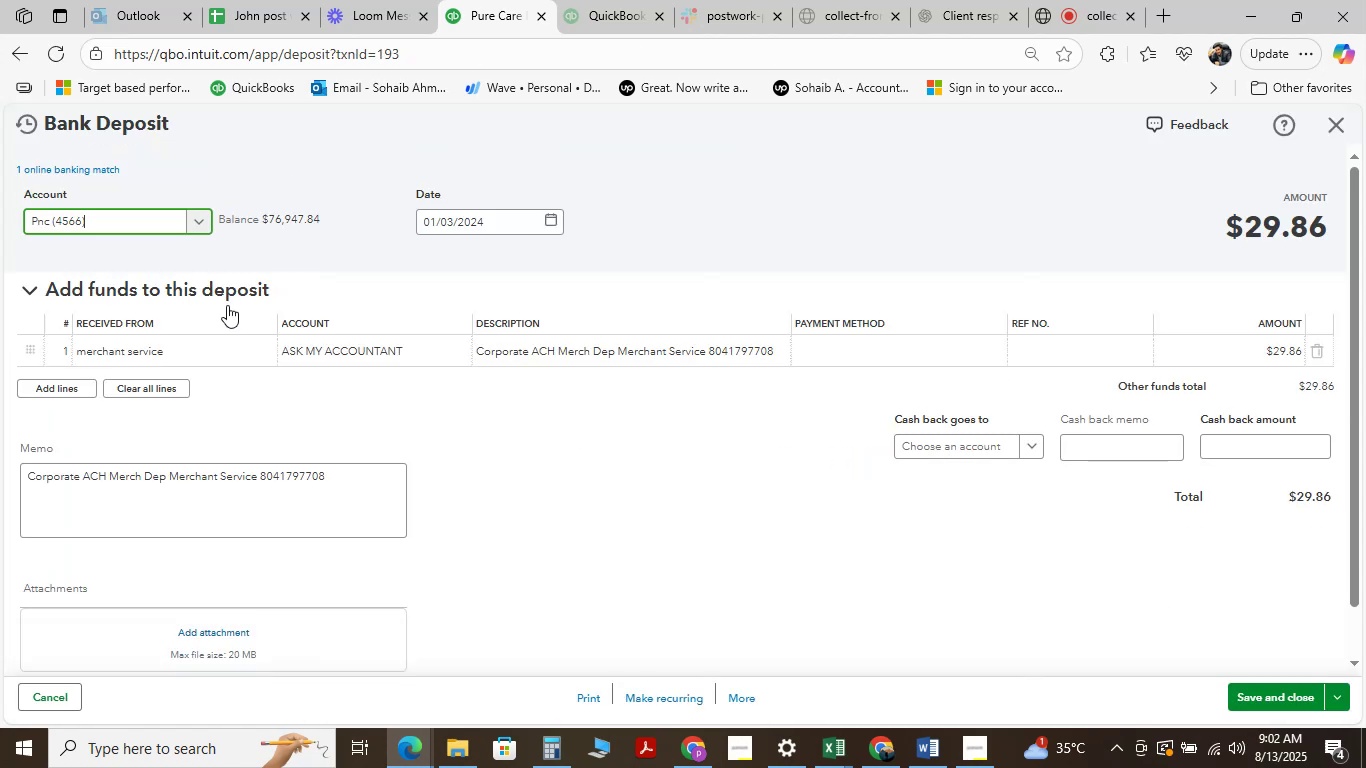 
left_click([434, 365])
 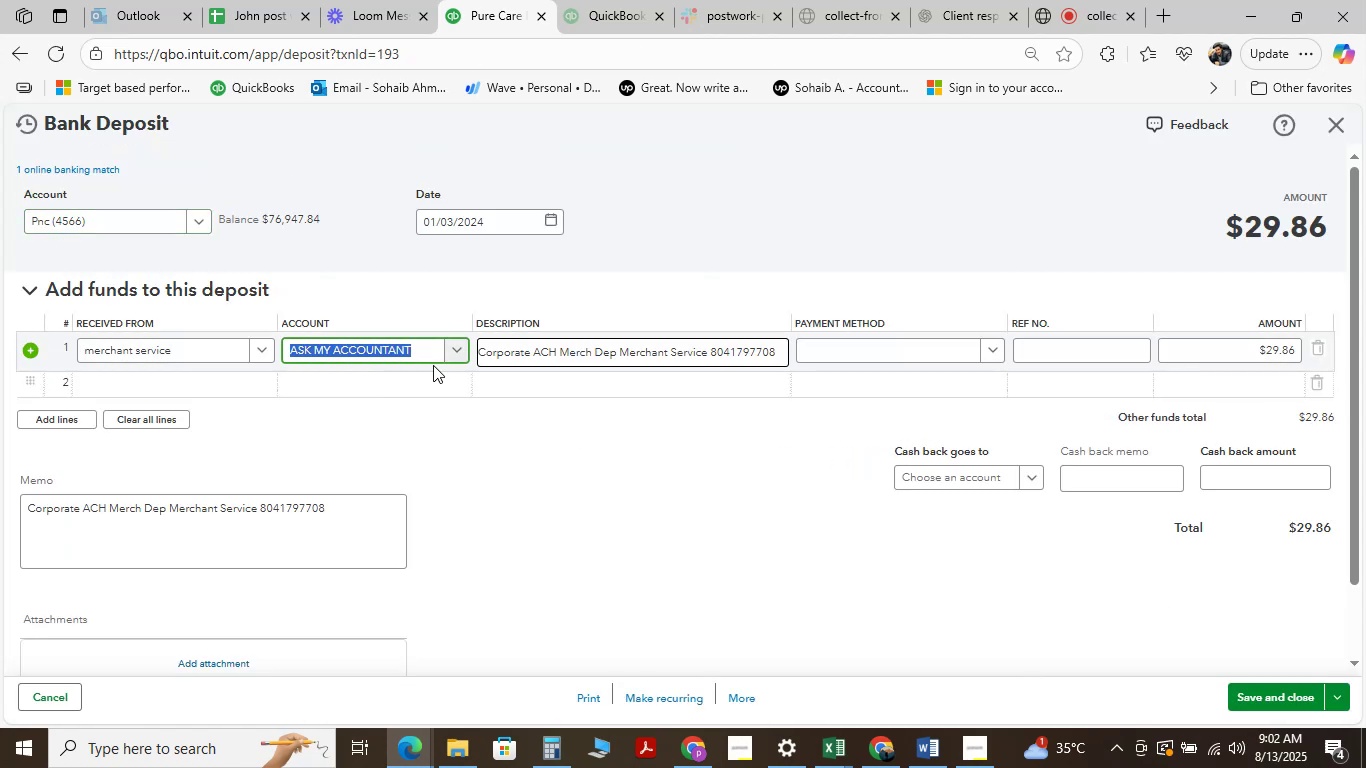 
key(Backspace)
key(Backspace)
type(srviceincome)
key(NumpadEnter)
 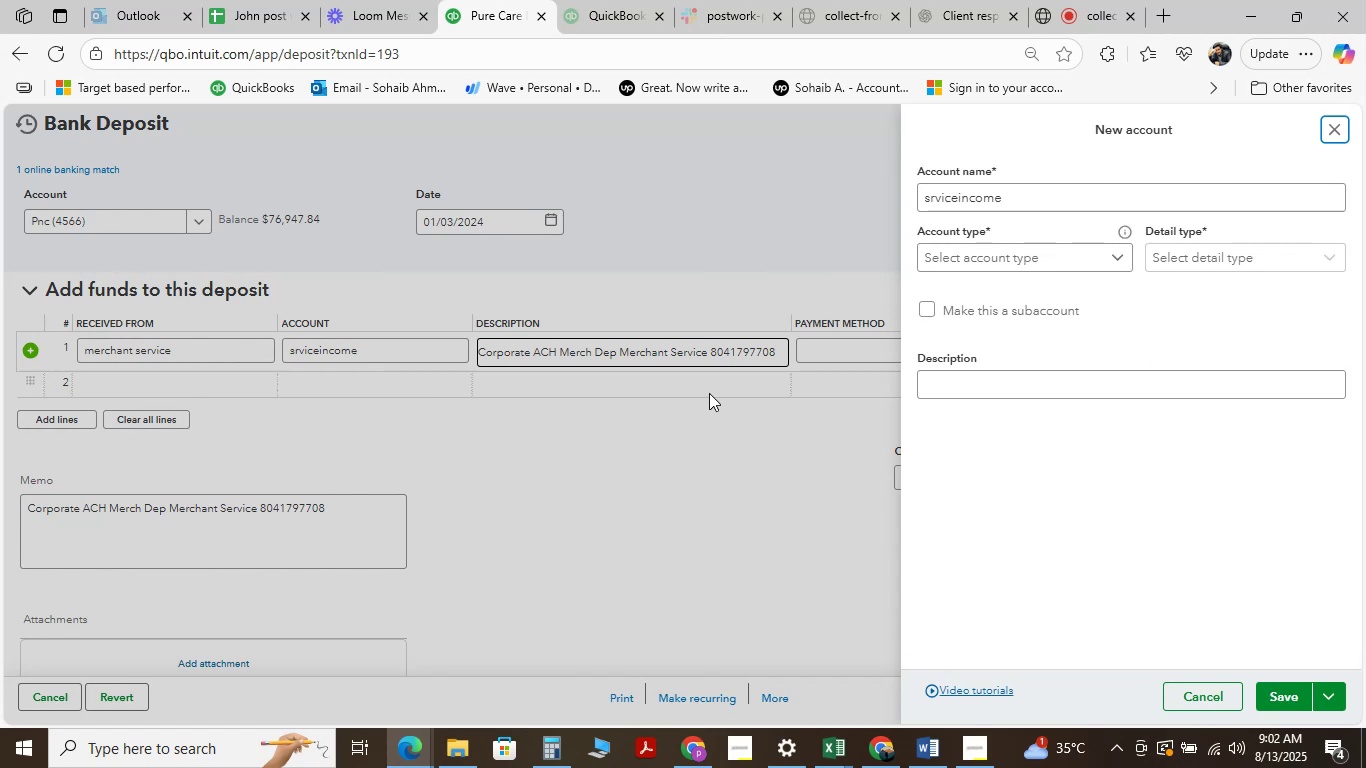 
left_click([1331, 128])
 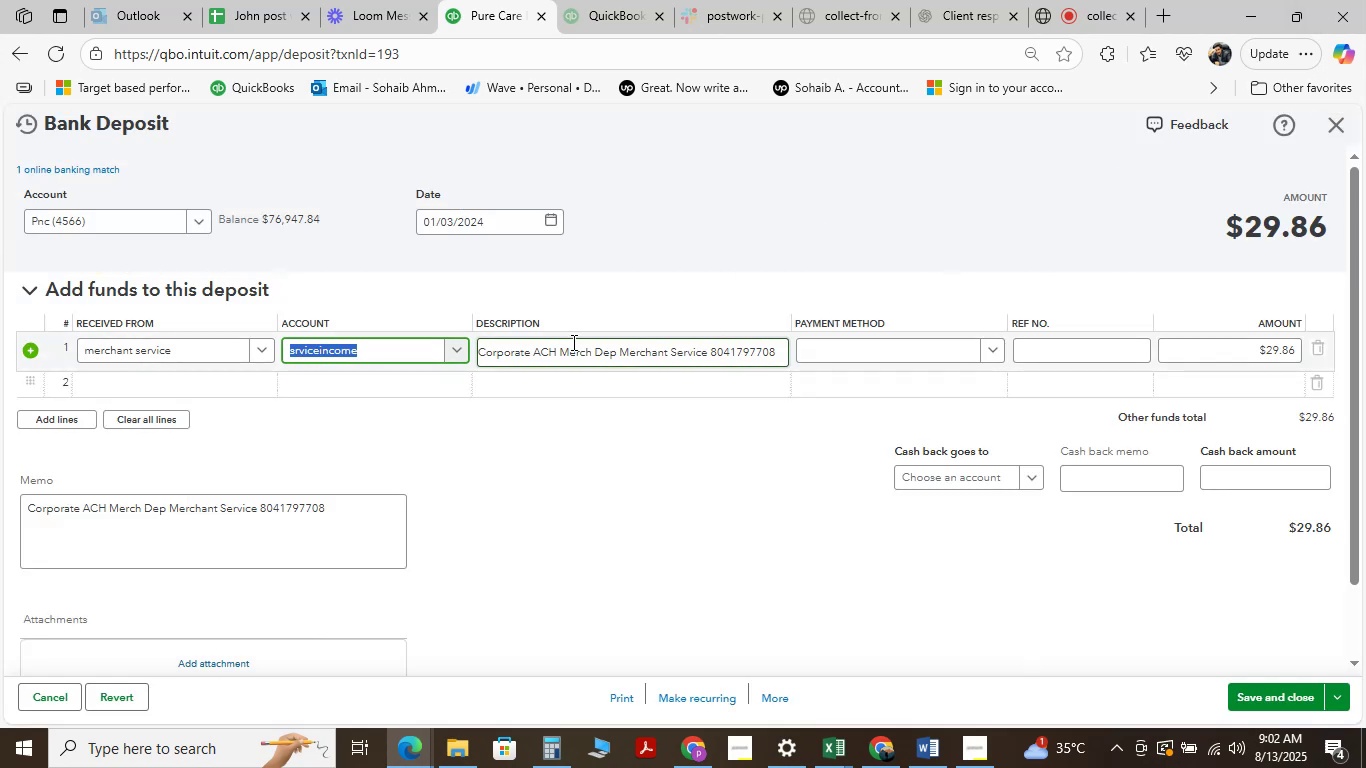 
key(Backspace)
type(se)
 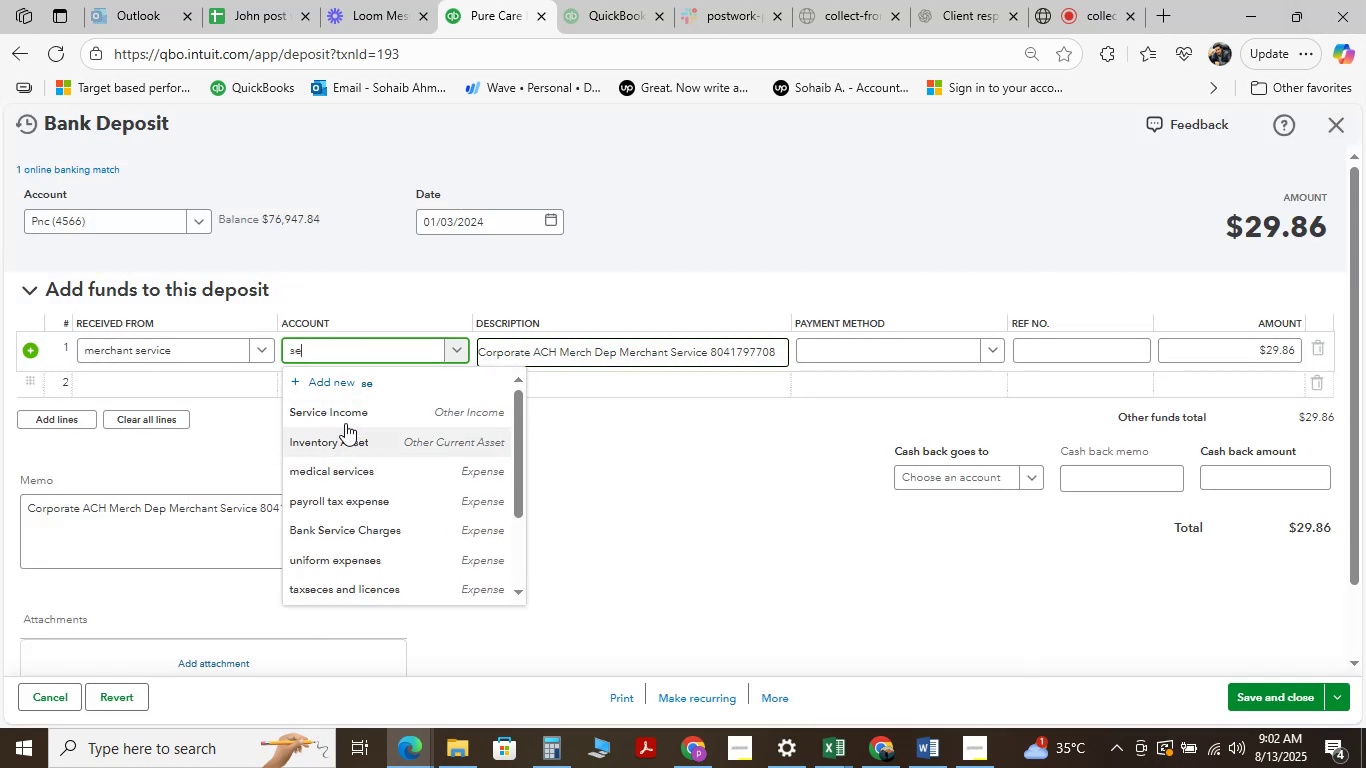 
left_click([345, 409])
 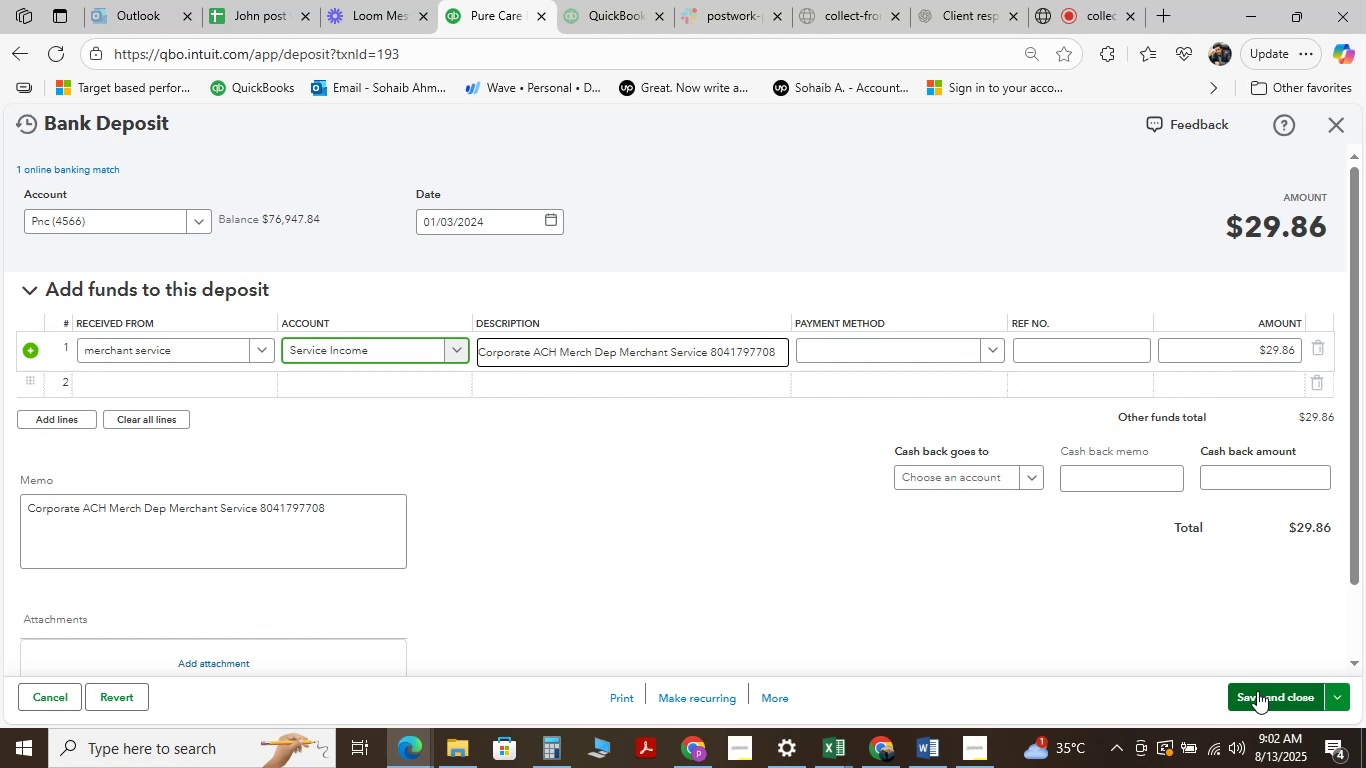 
wait(7.92)
 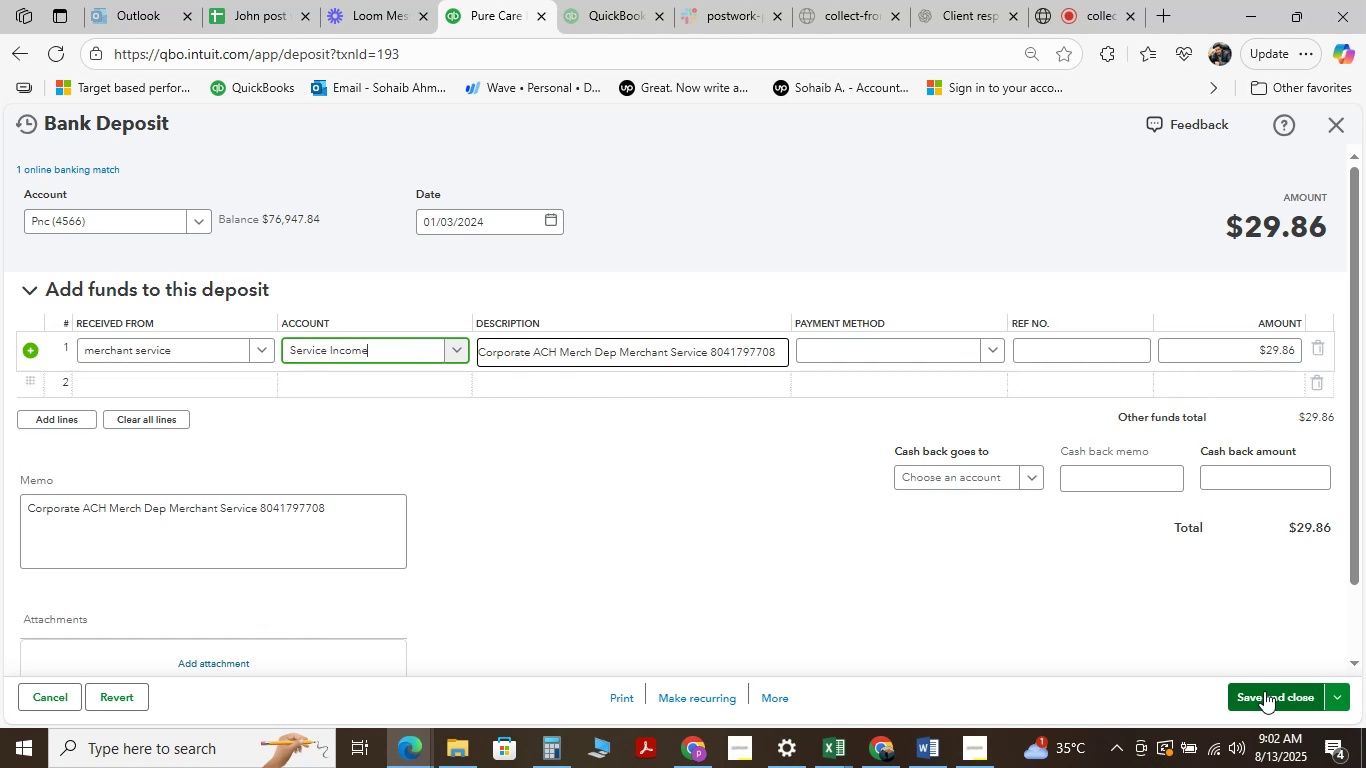 
left_click([1257, 691])
 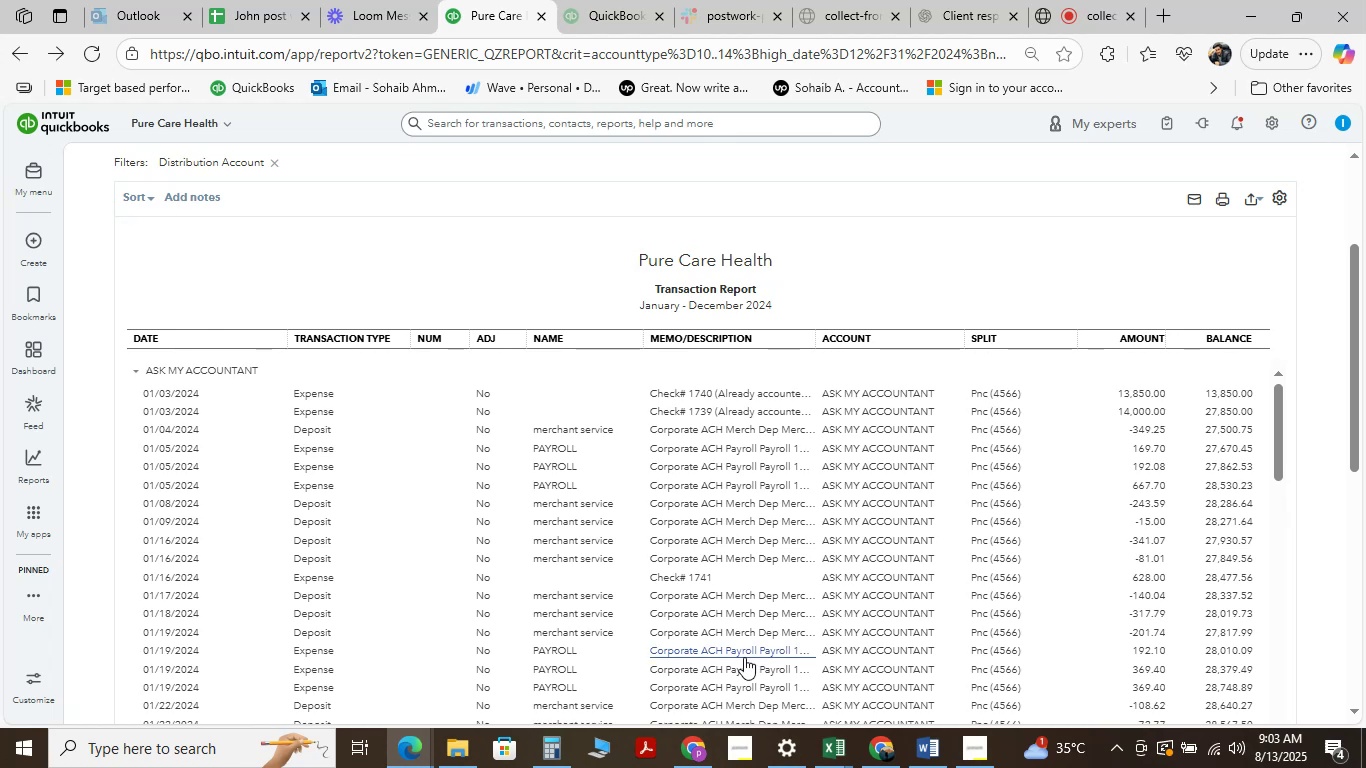 
wait(50.07)
 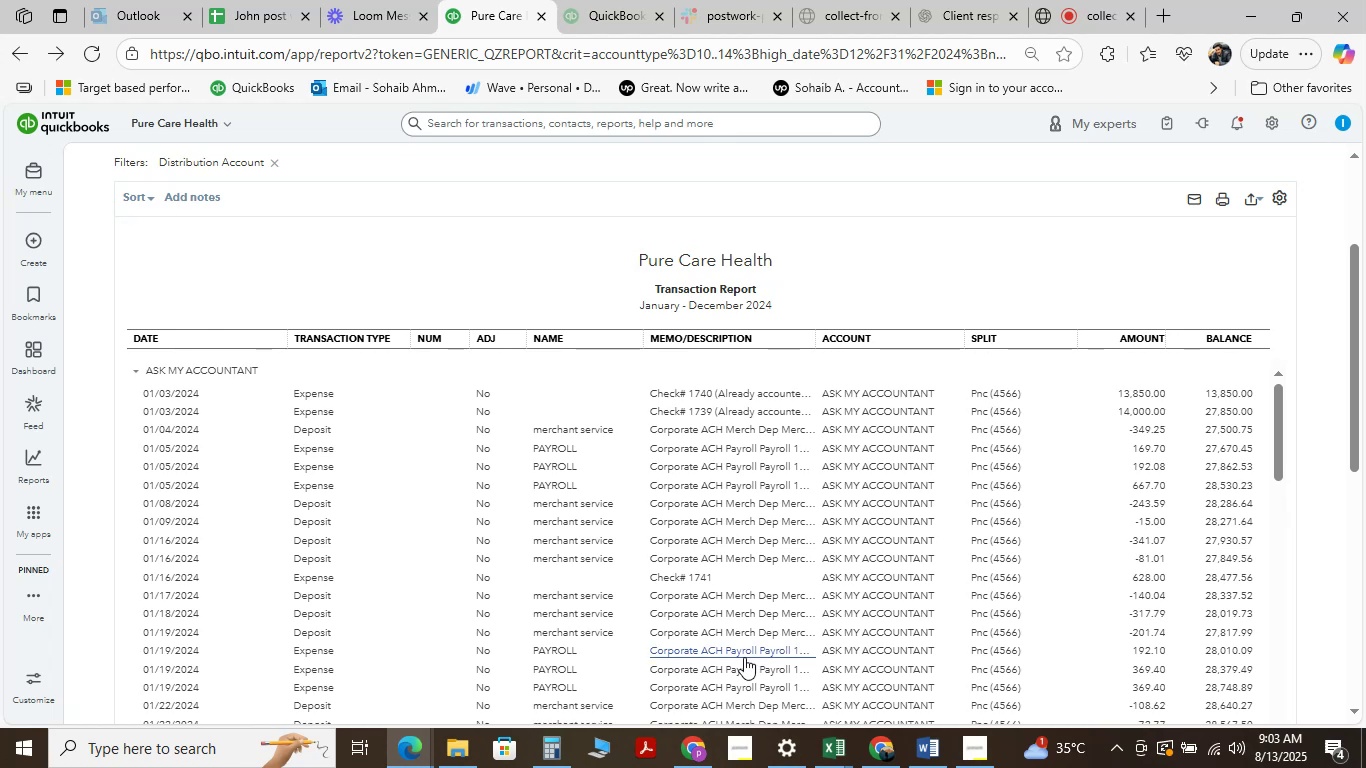 
left_click([886, 502])
 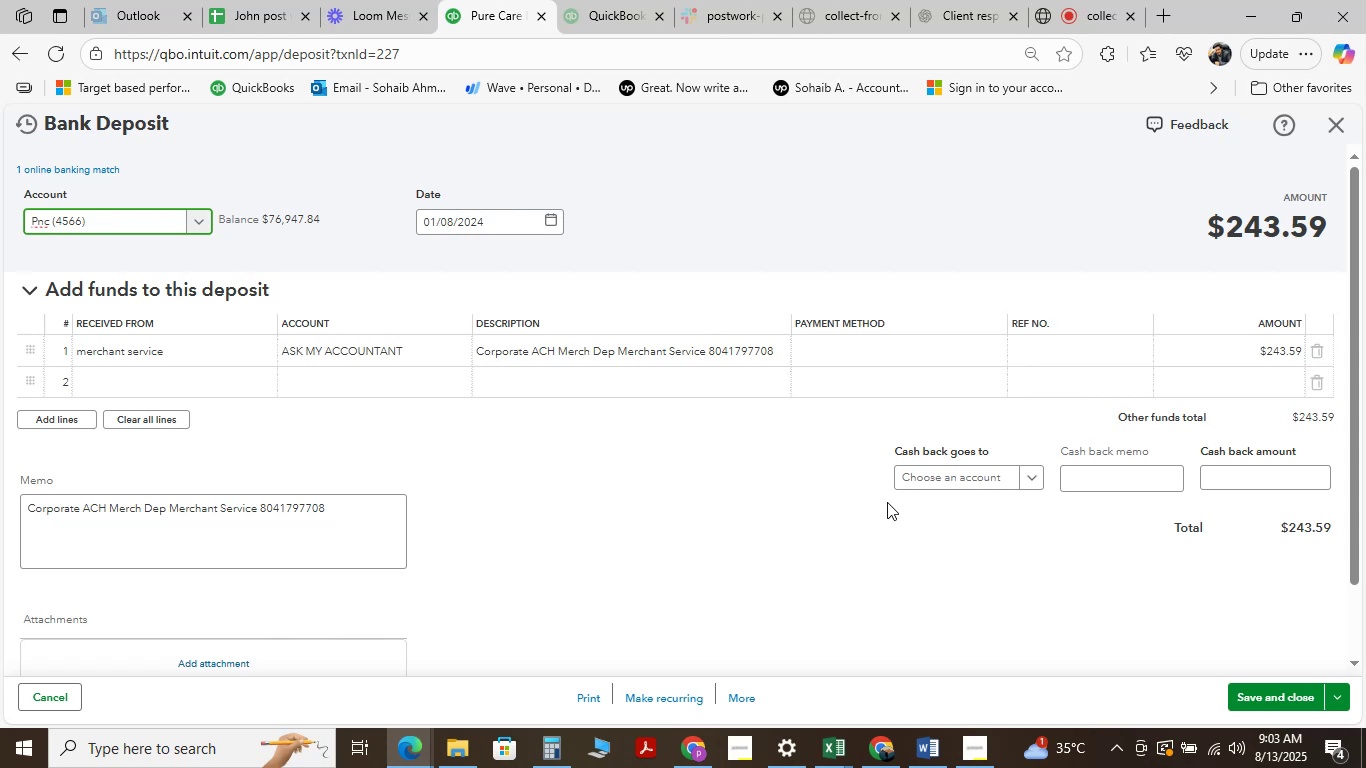 
wait(11.62)
 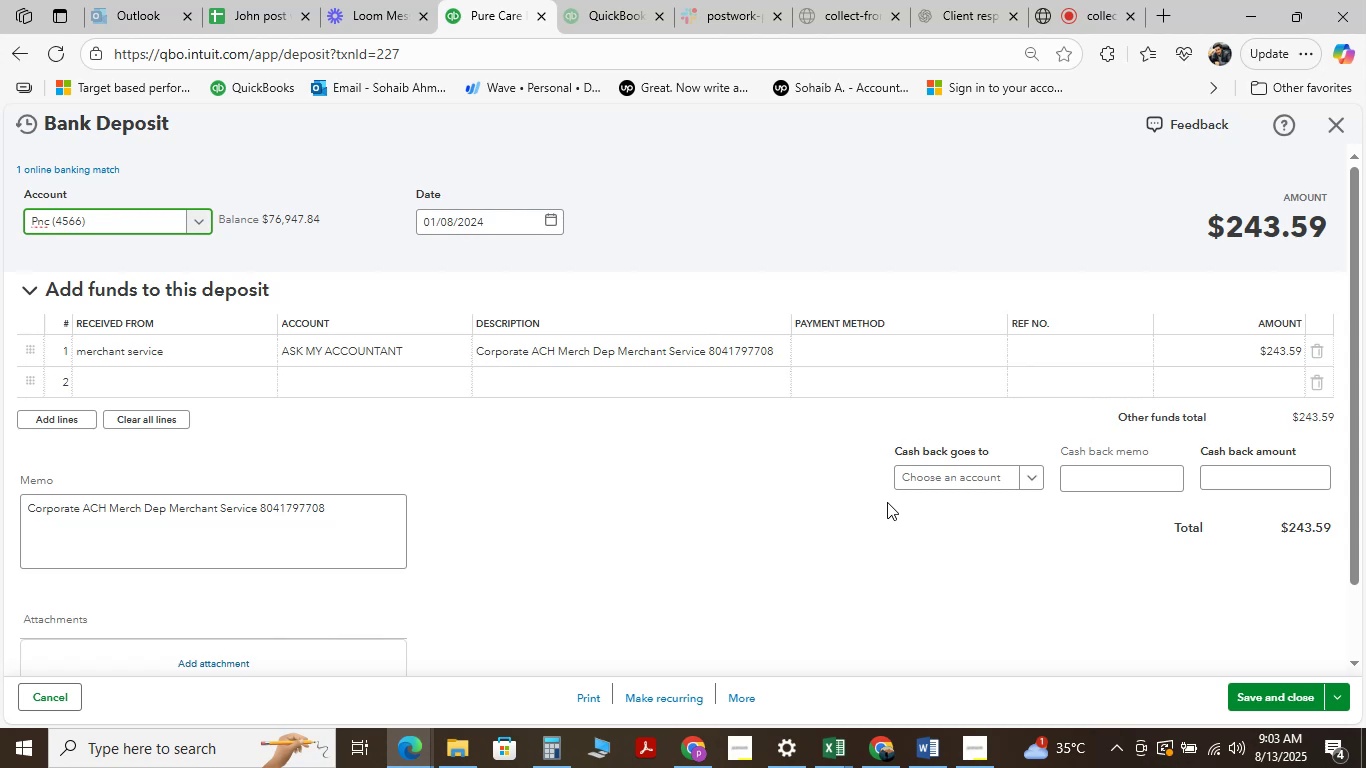 
left_click([419, 356])
 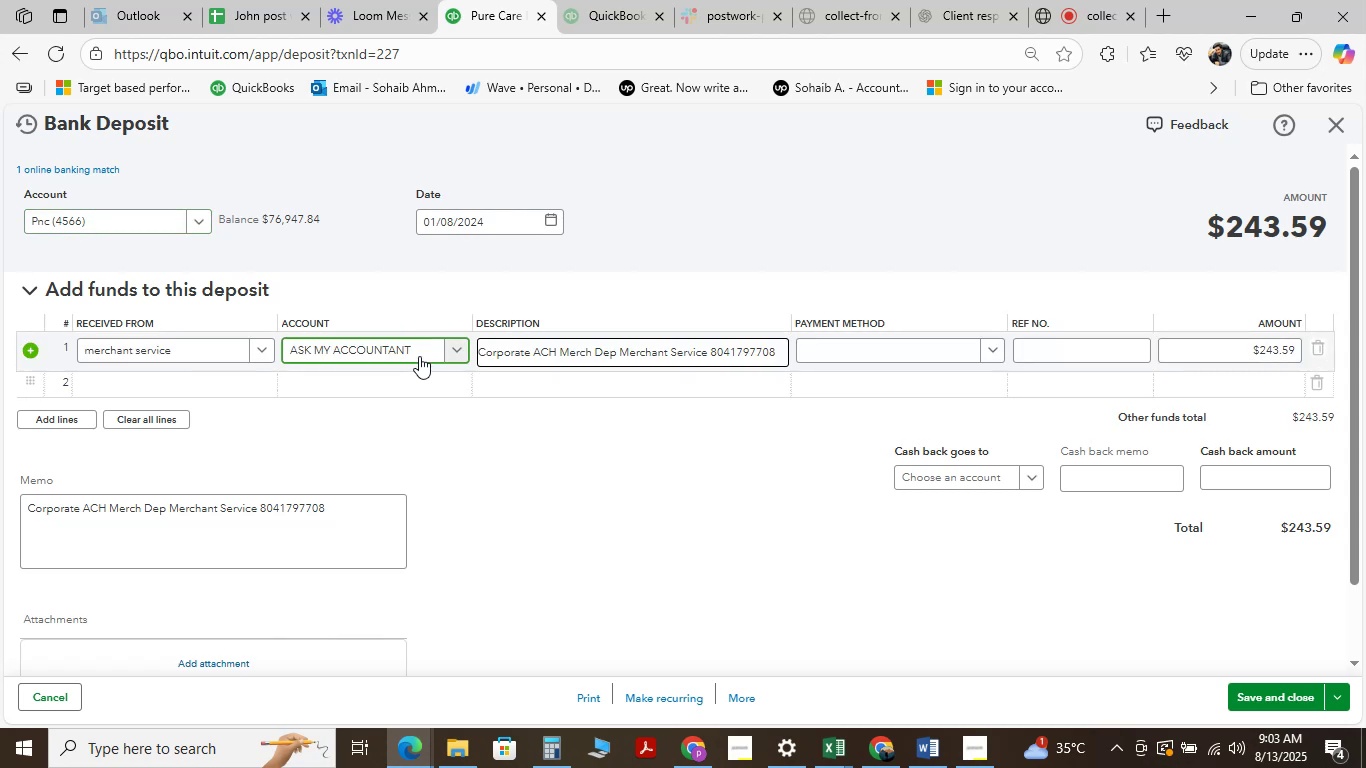 
hold_key(key=Backspace, duration=1.39)
 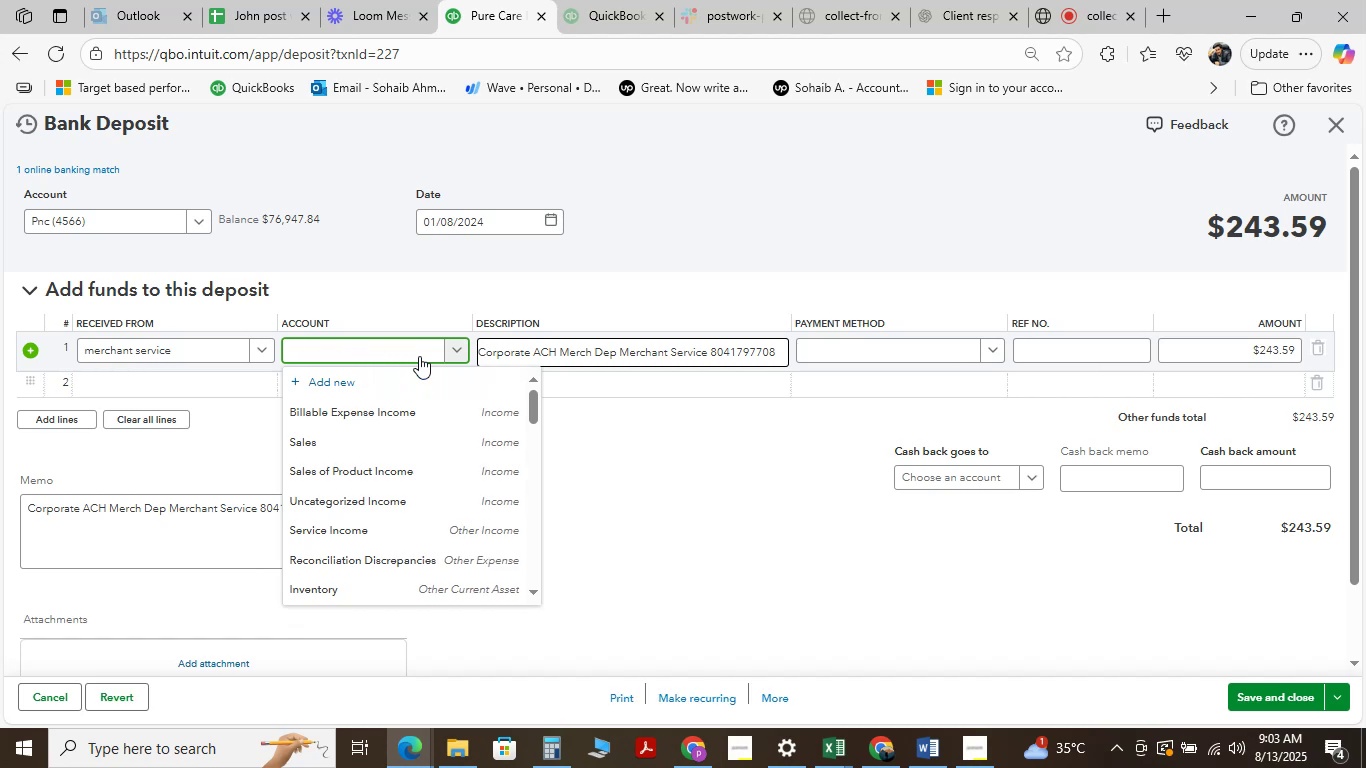 
type(service )
 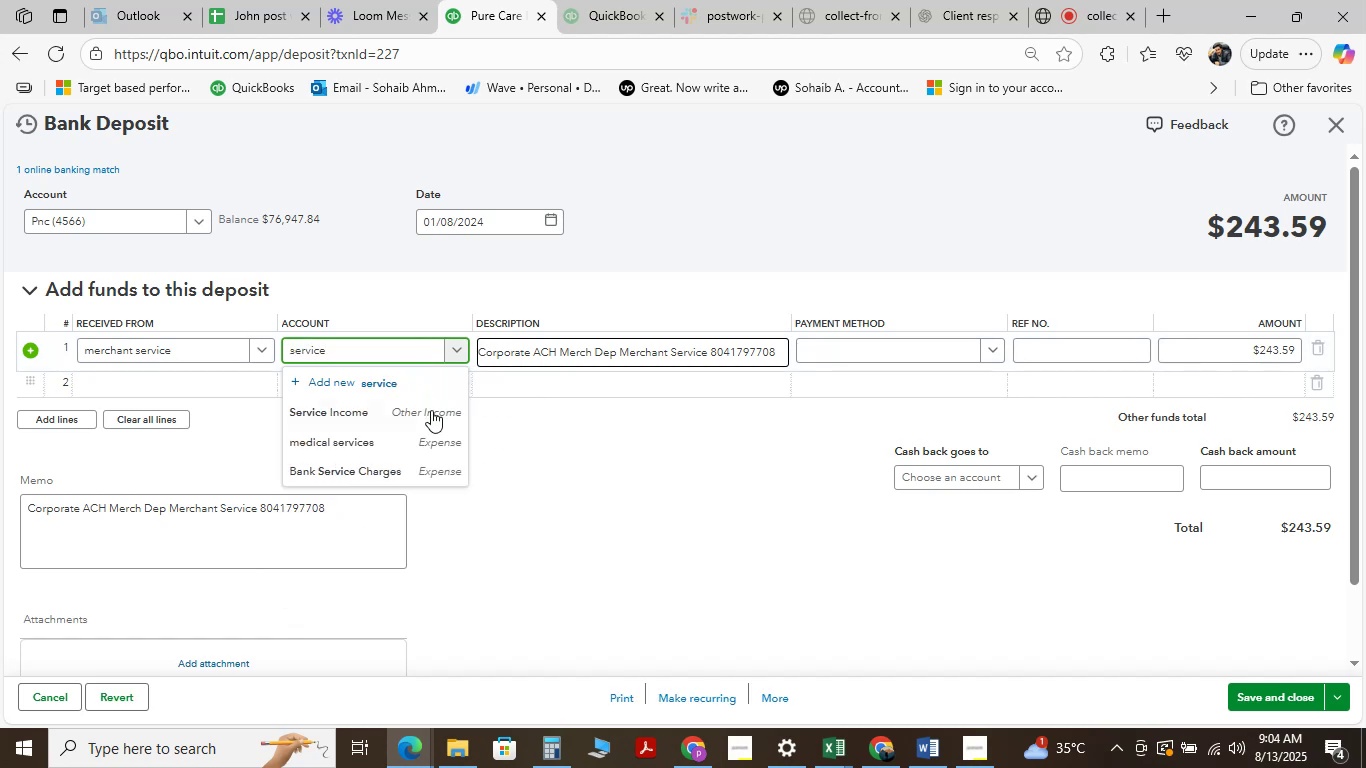 
left_click([438, 405])
 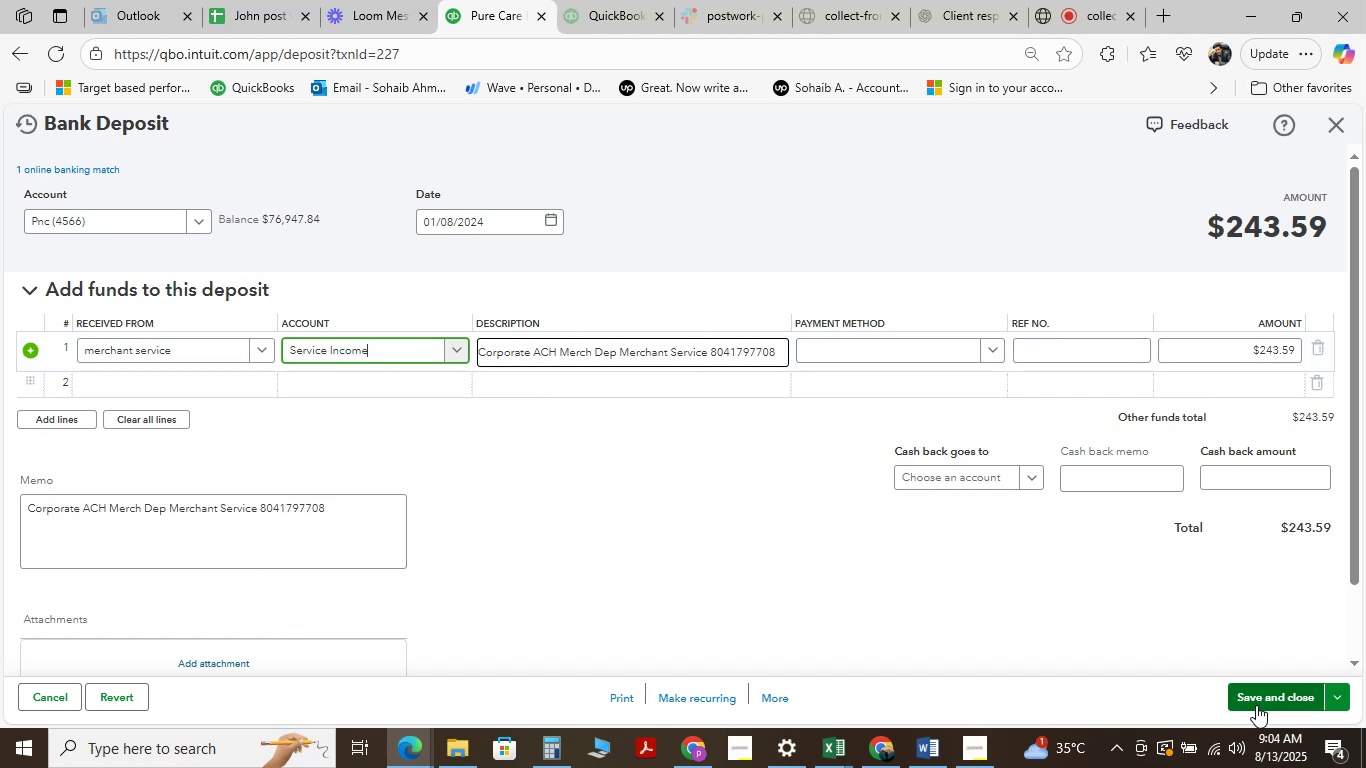 
left_click([1255, 694])
 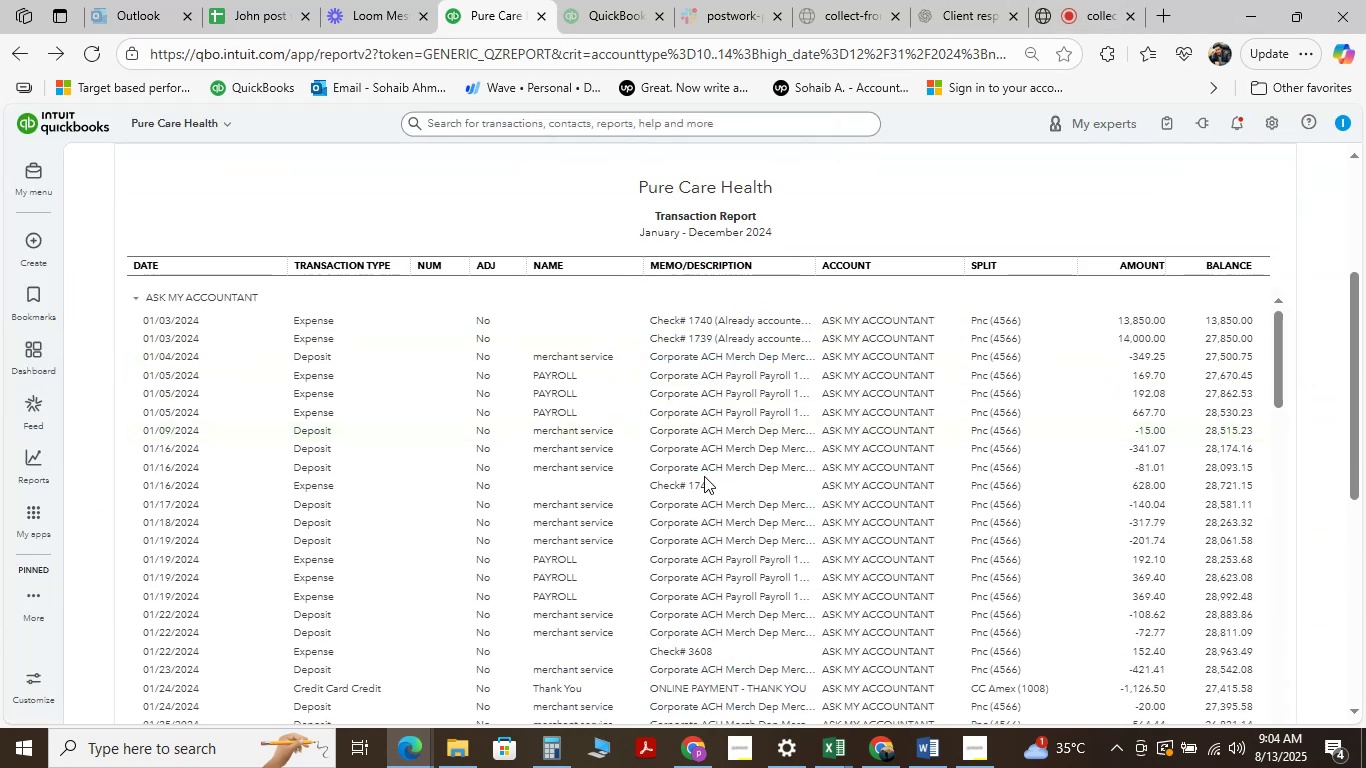 
wait(12.48)
 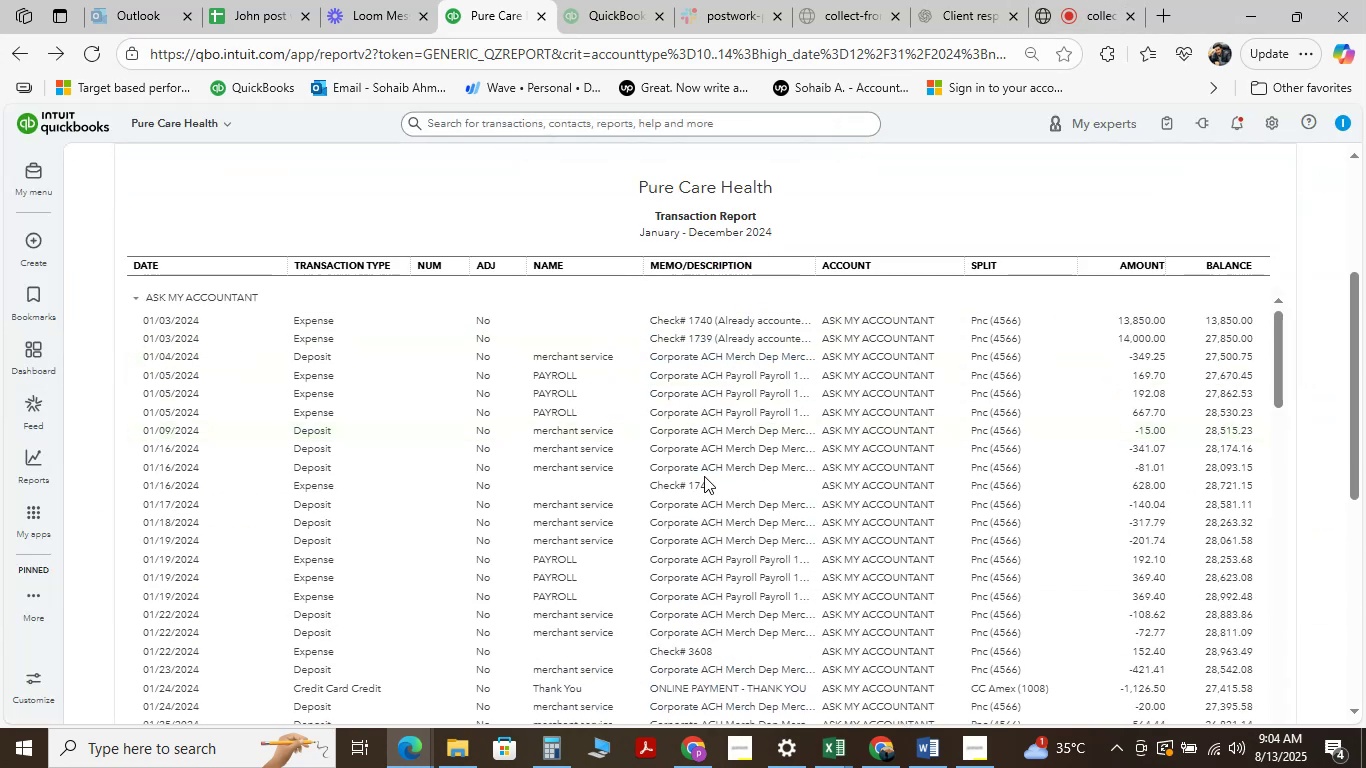 
left_click([718, 446])
 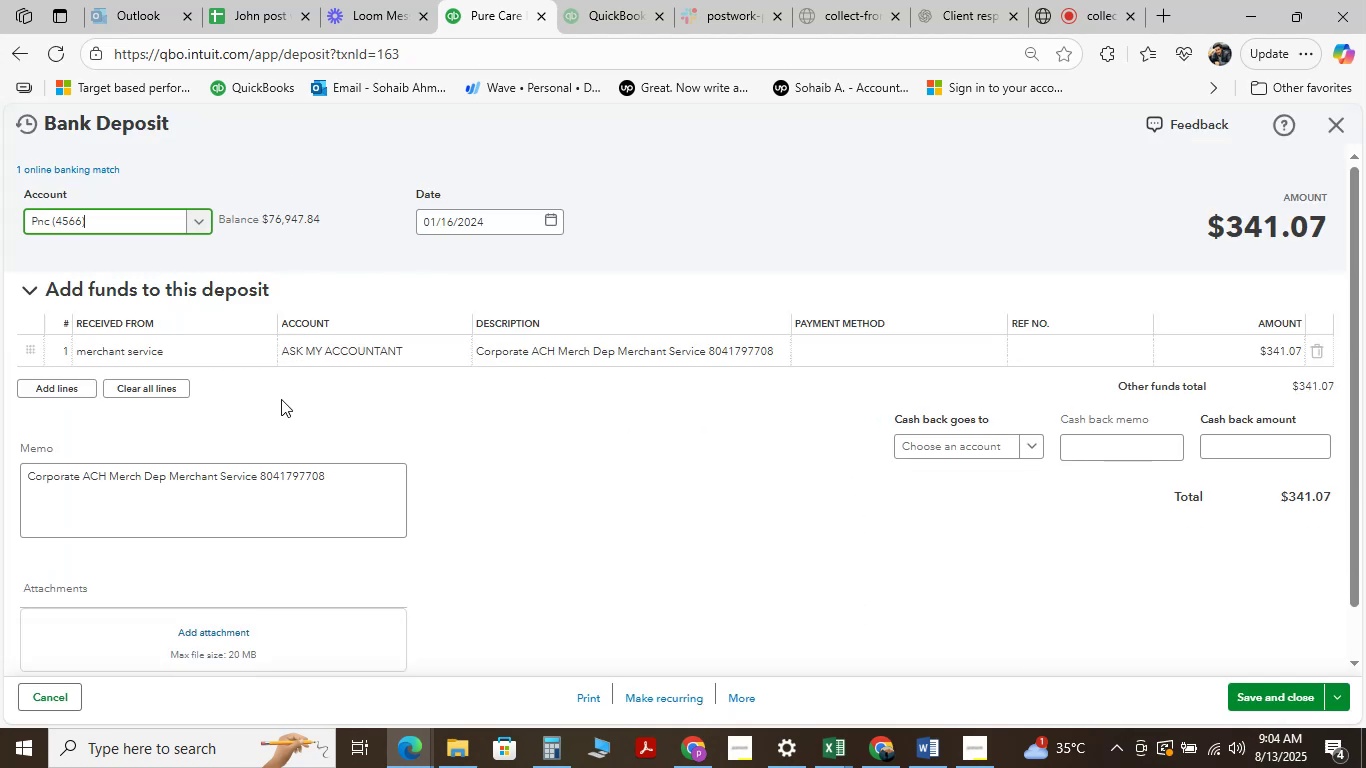 
hold_key(key=ShiftLeft, duration=1.43)
 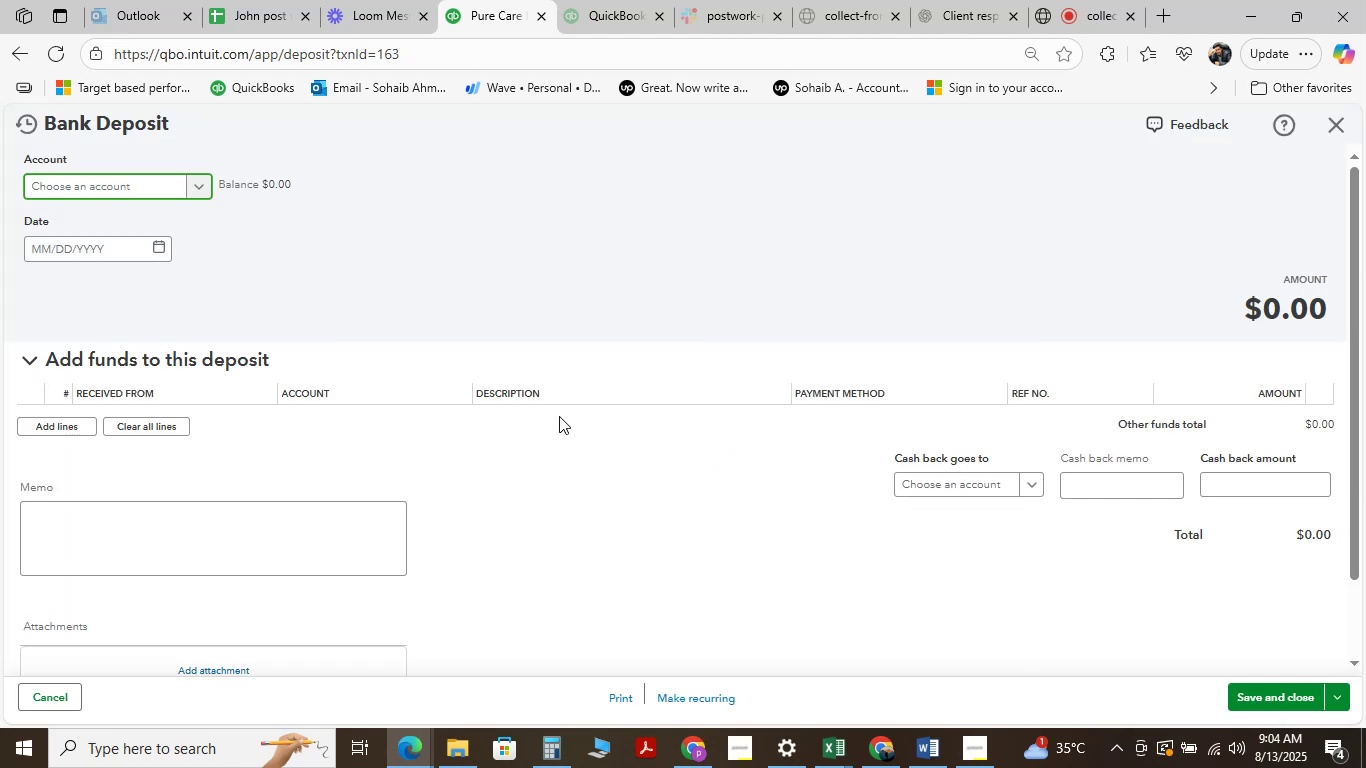 
left_click([435, 366])
 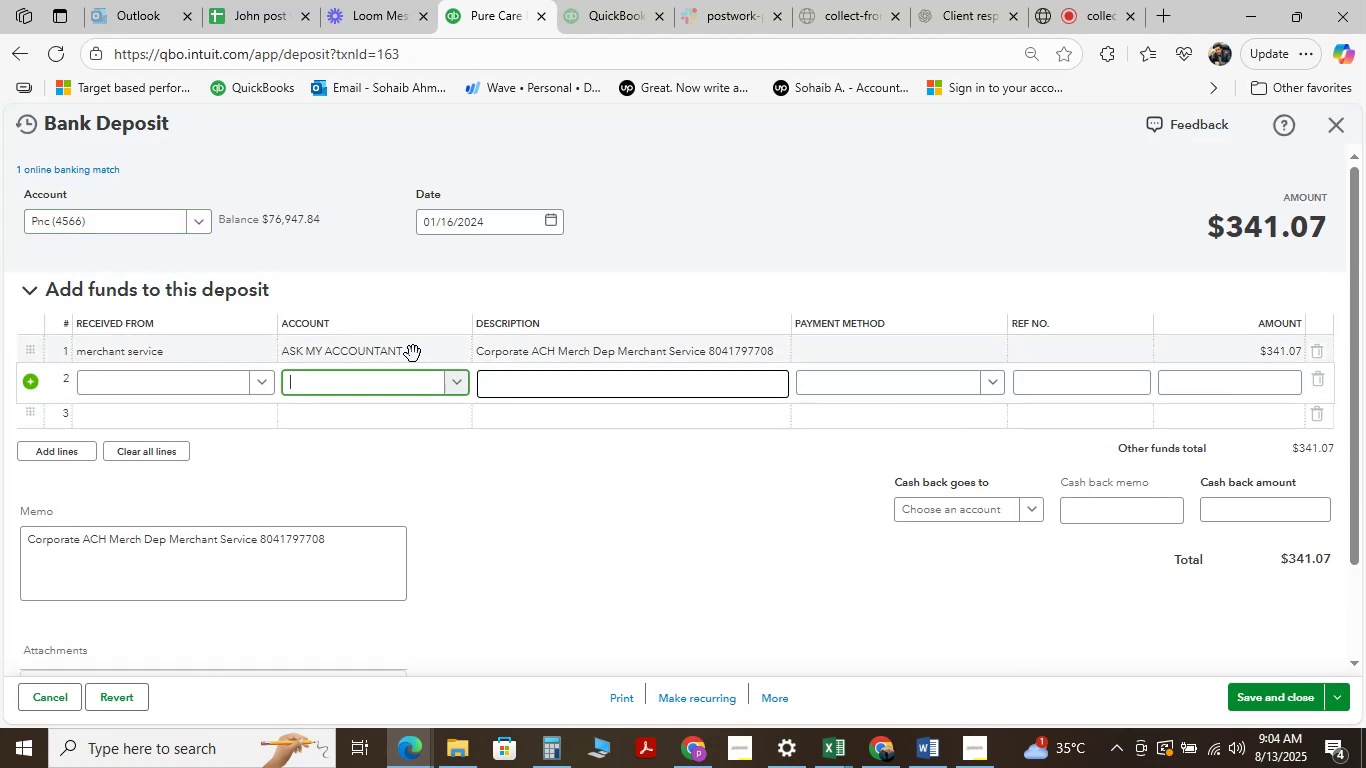 
left_click([413, 354])
 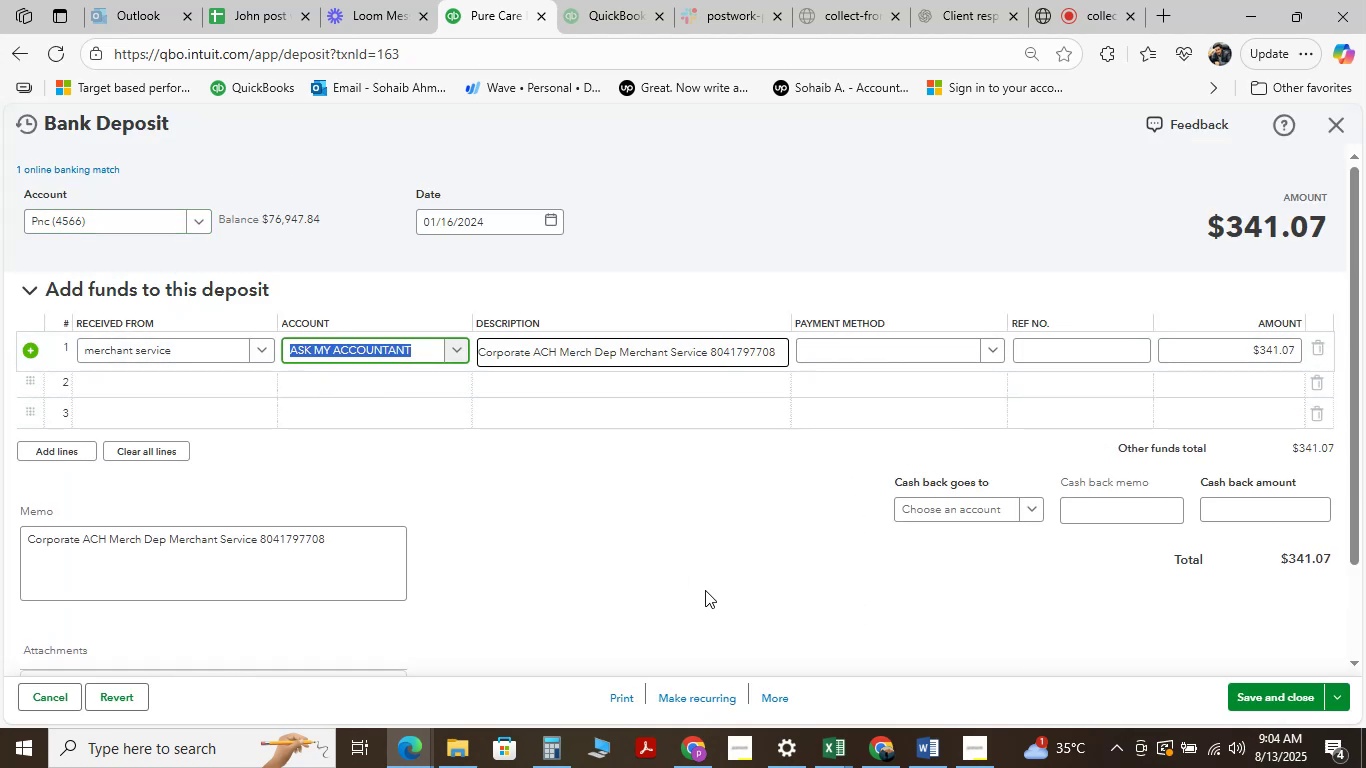 
type( ser)
 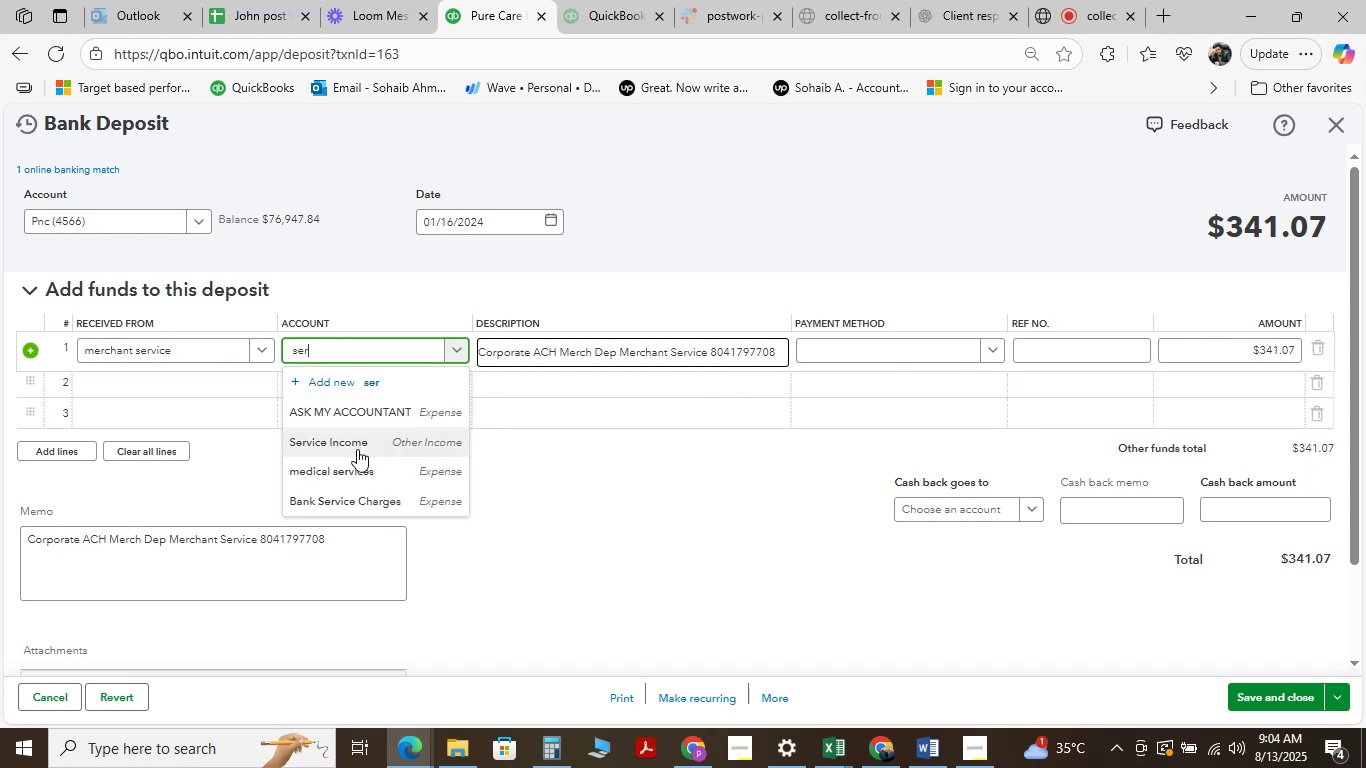 
left_click([357, 449])
 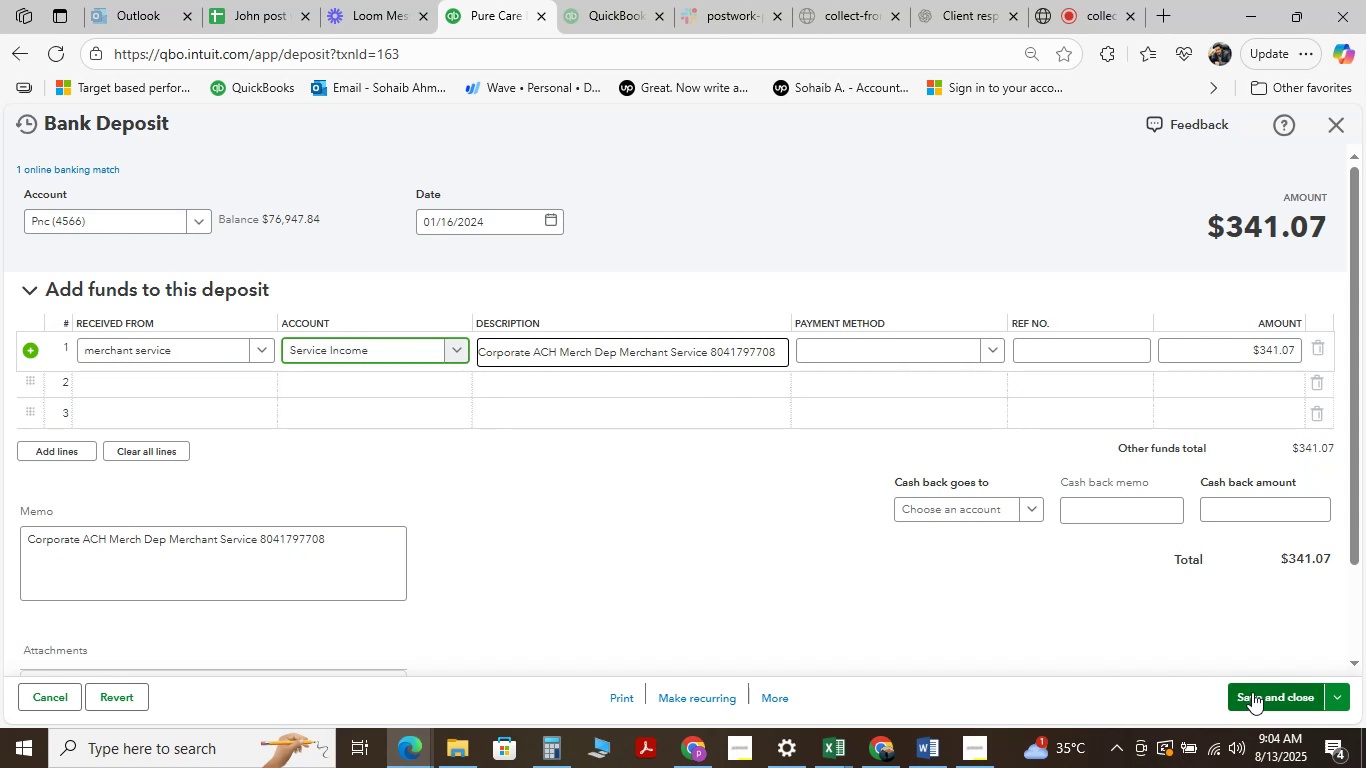 
wait(6.08)
 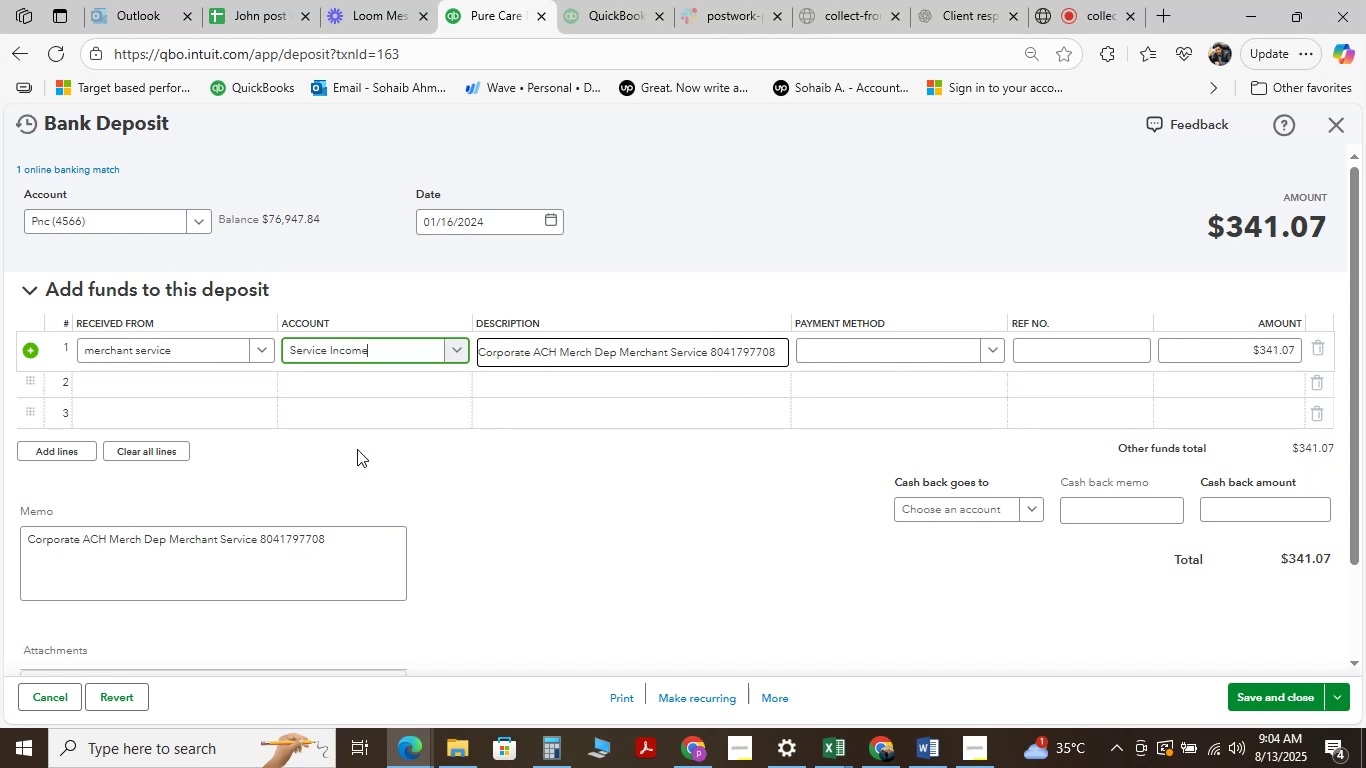 
left_click([1252, 692])
 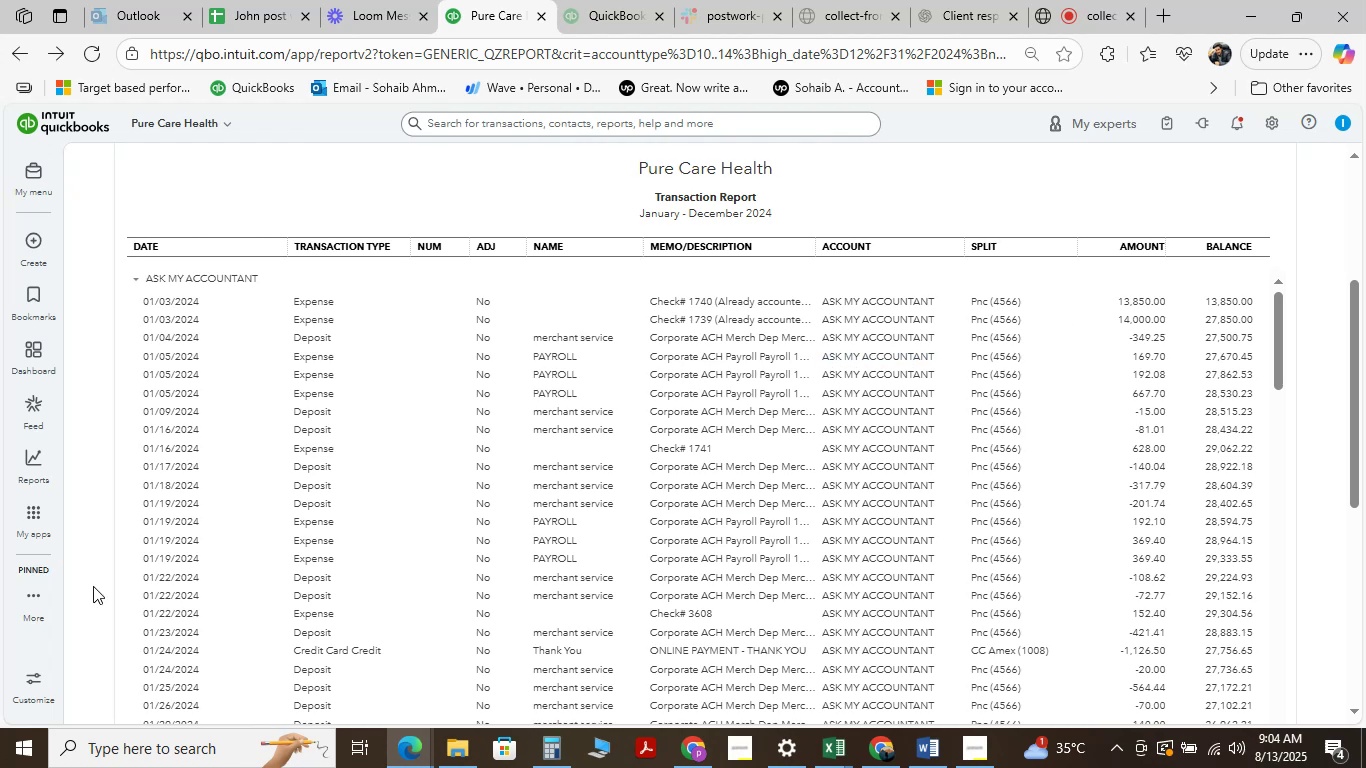 
wait(18.38)
 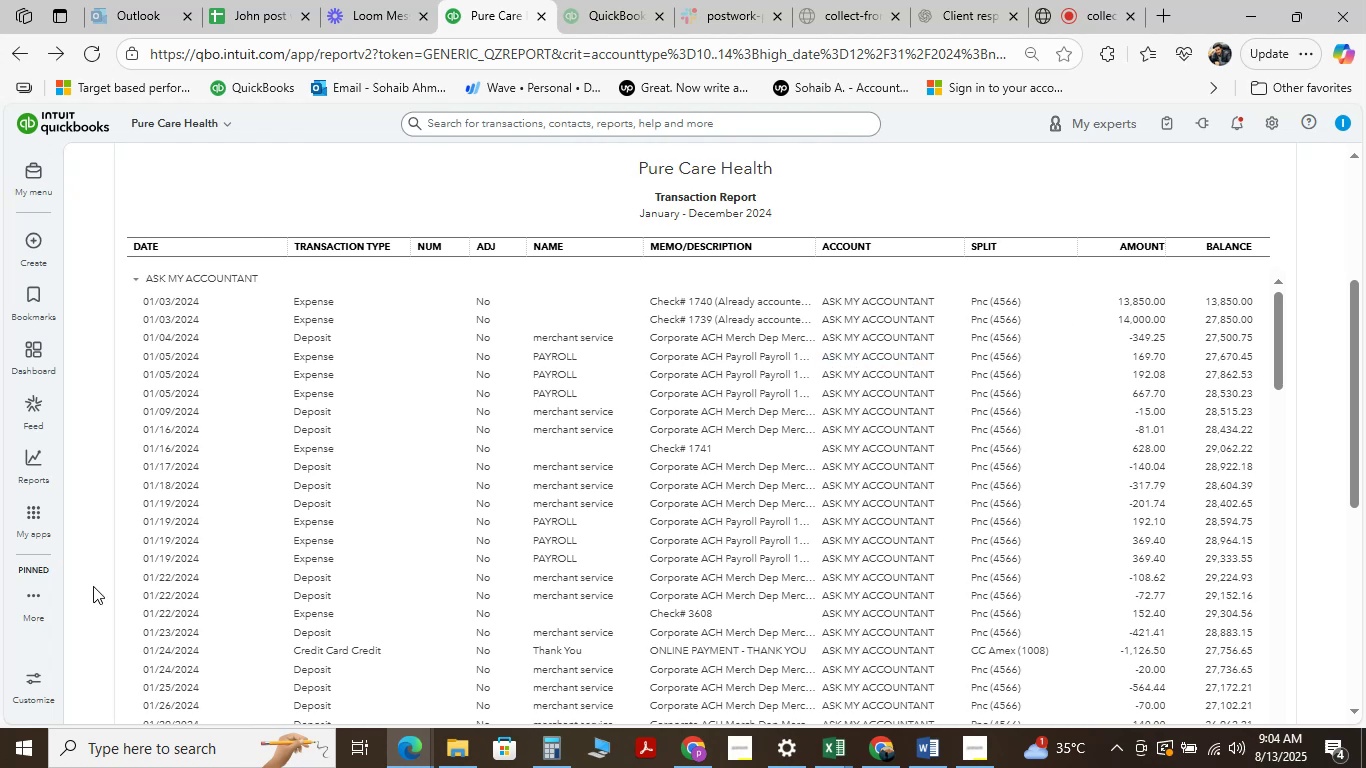 
left_click([854, 337])
 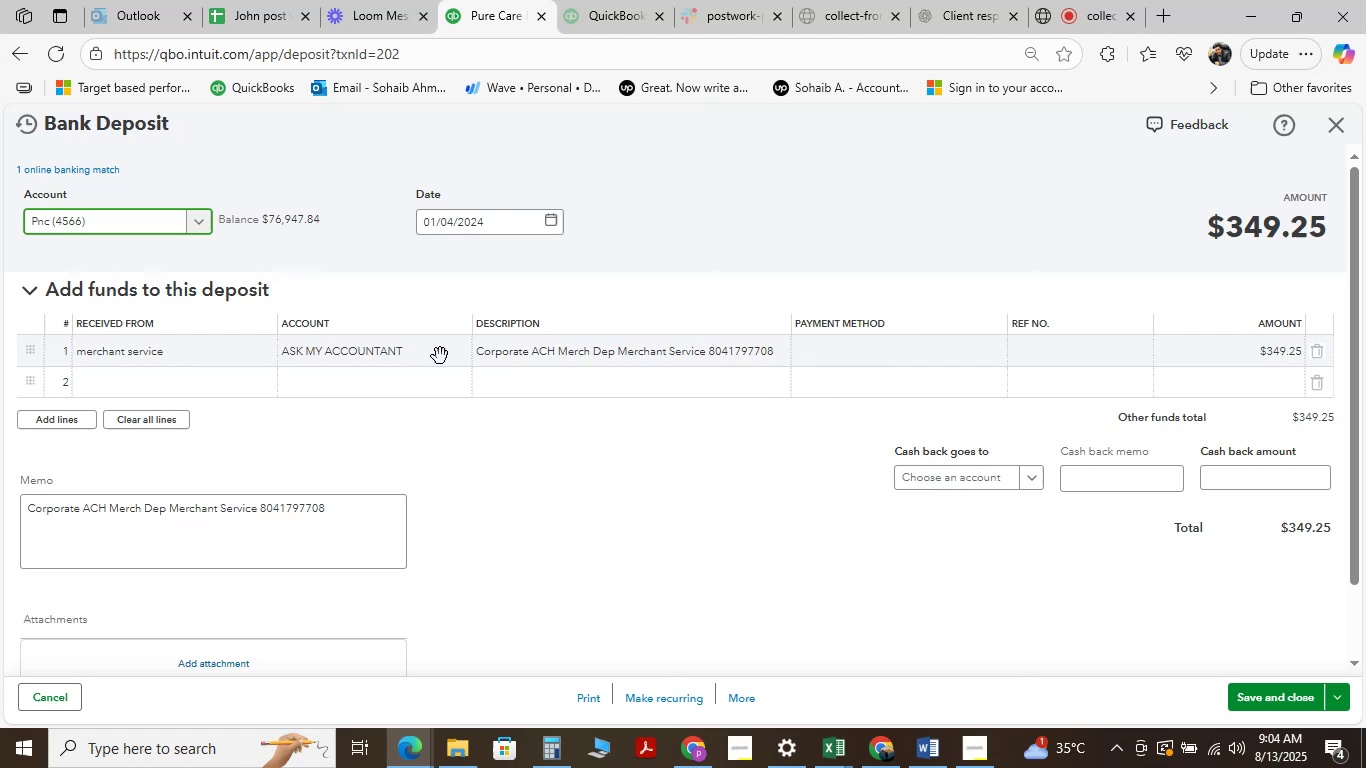 
left_click([426, 352])
 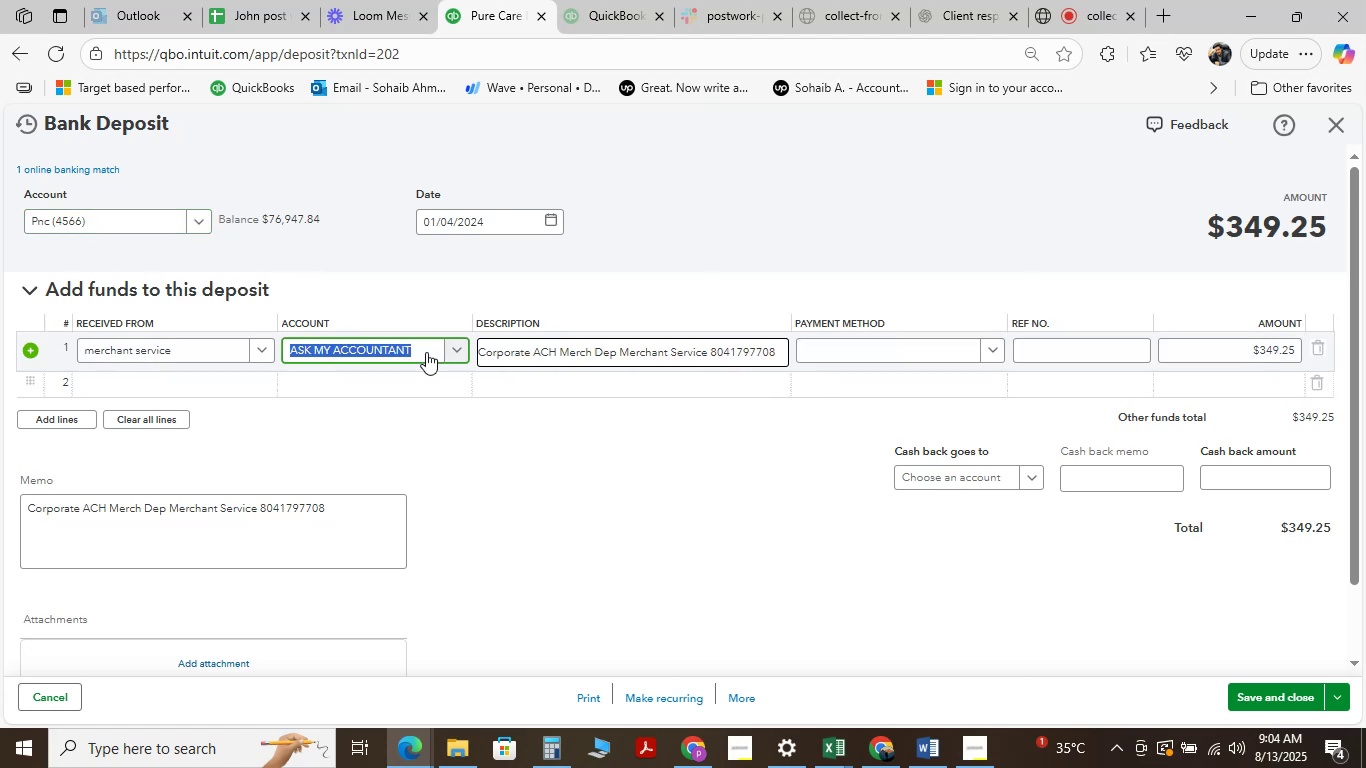 
type( )
key(Backspace)
type(servi)
 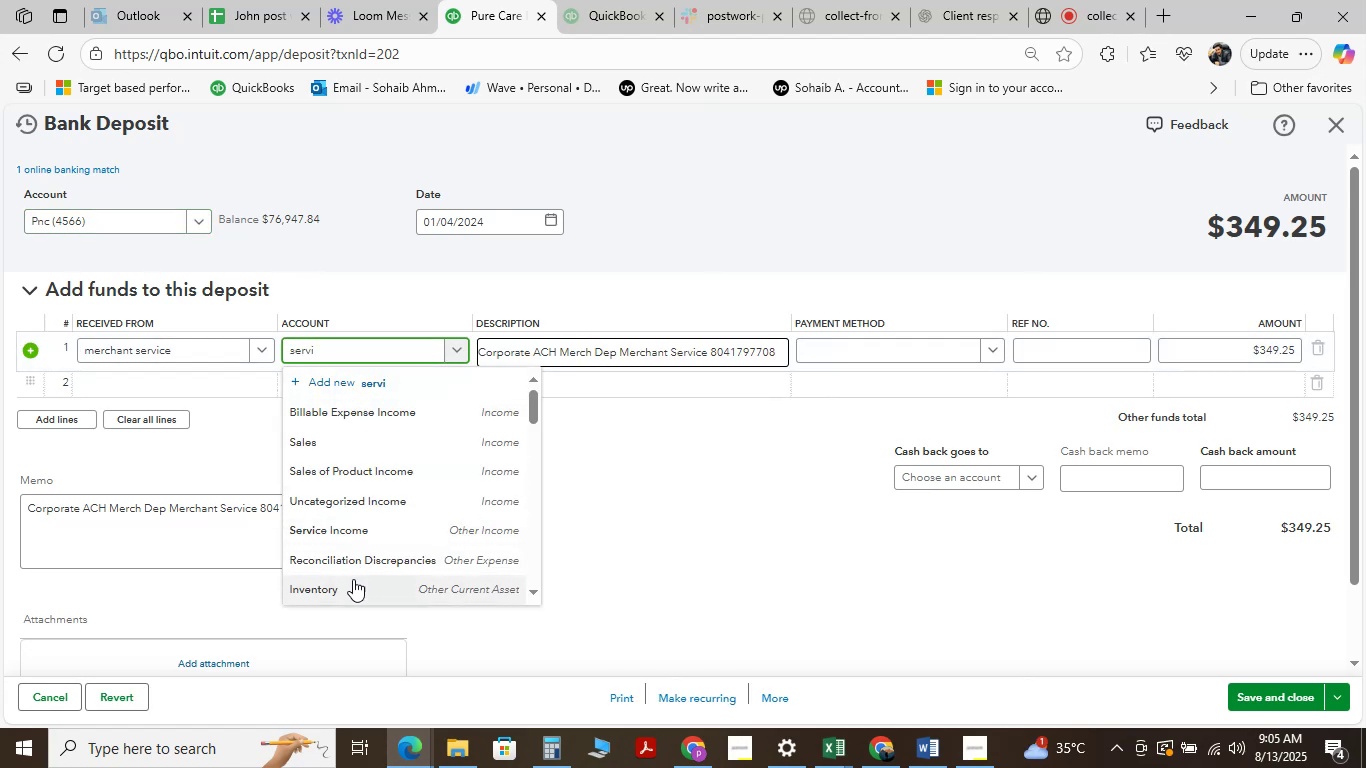 
left_click([347, 532])
 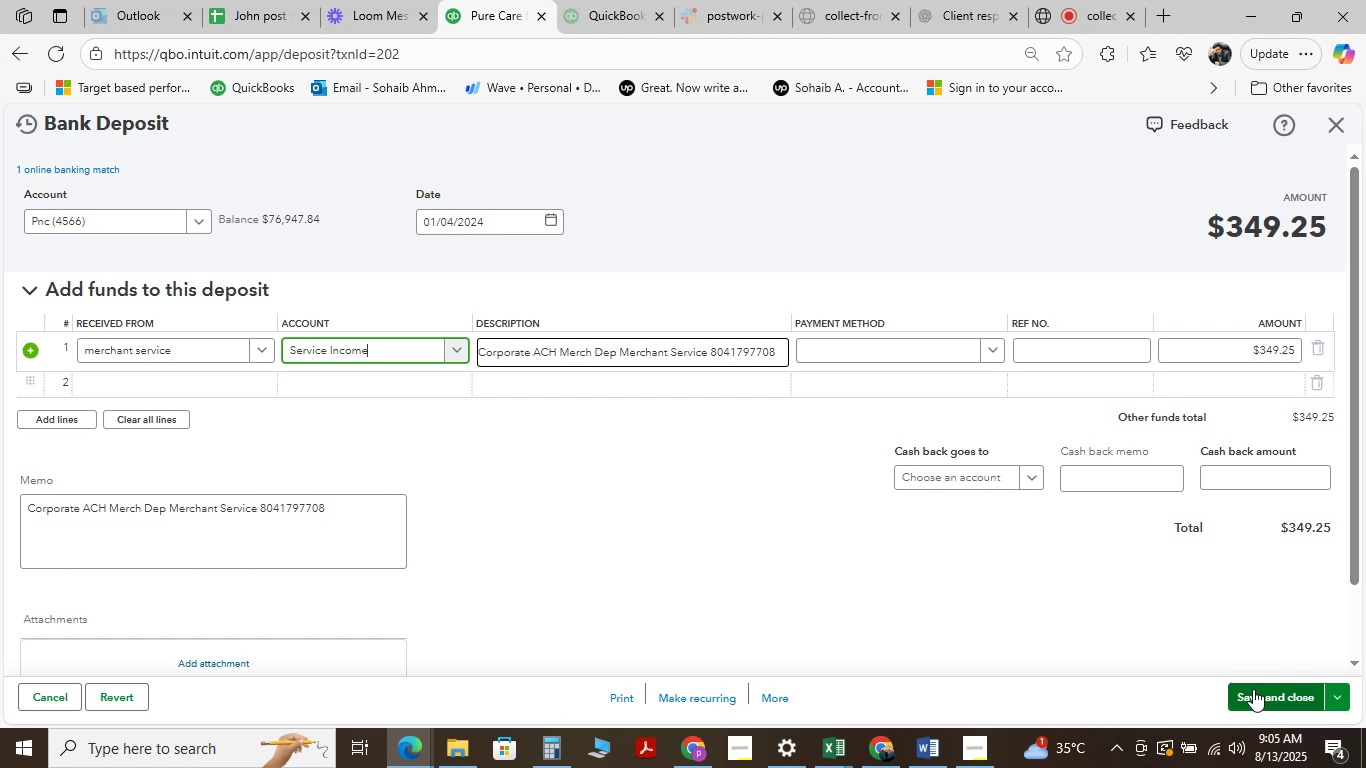 
left_click([1253, 690])
 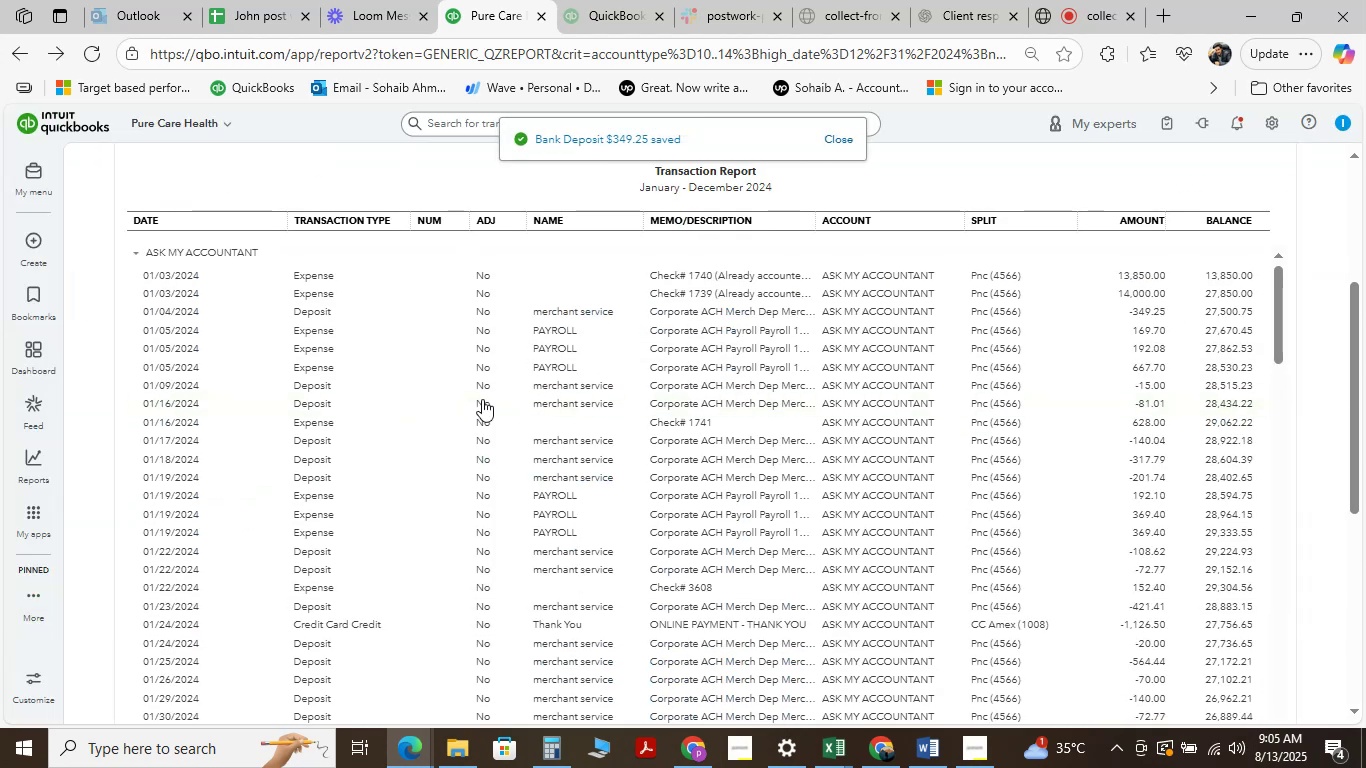 
wait(9.38)
 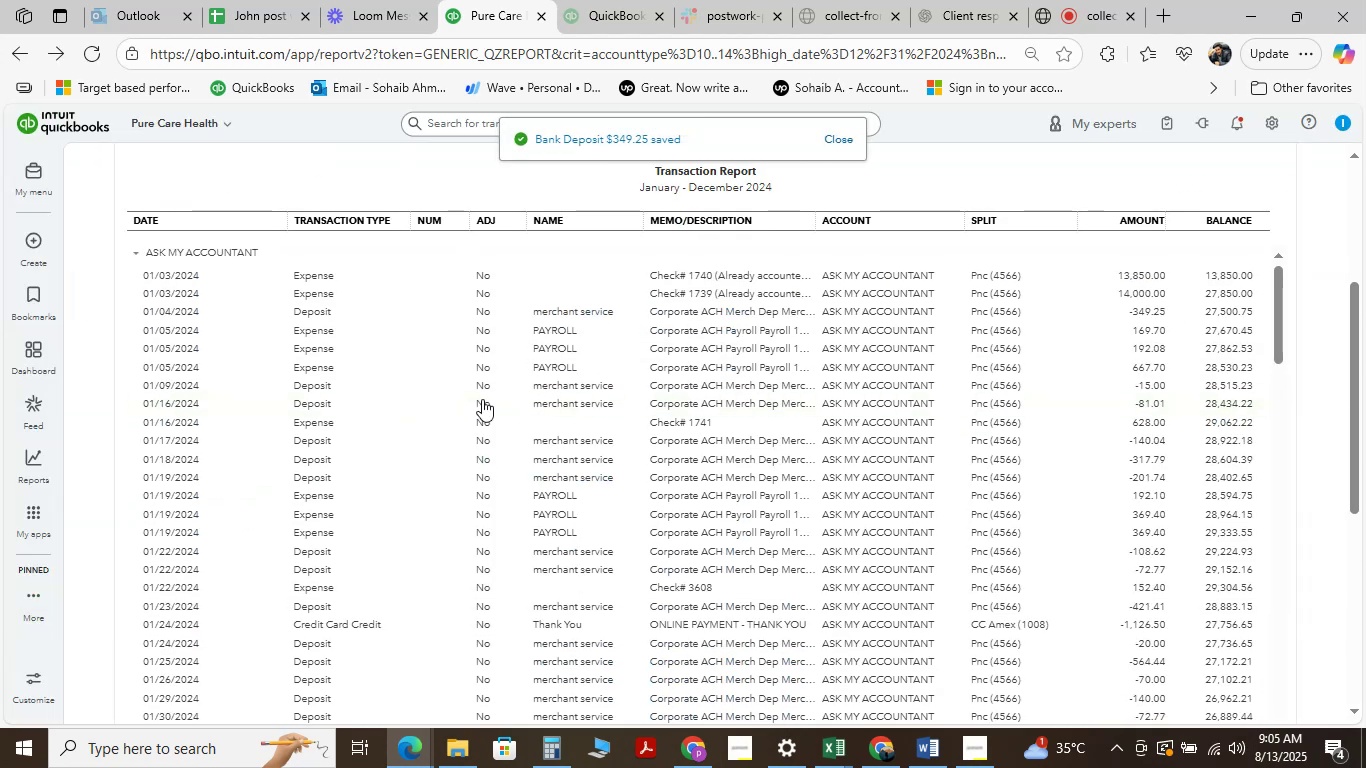 
left_click([856, 488])
 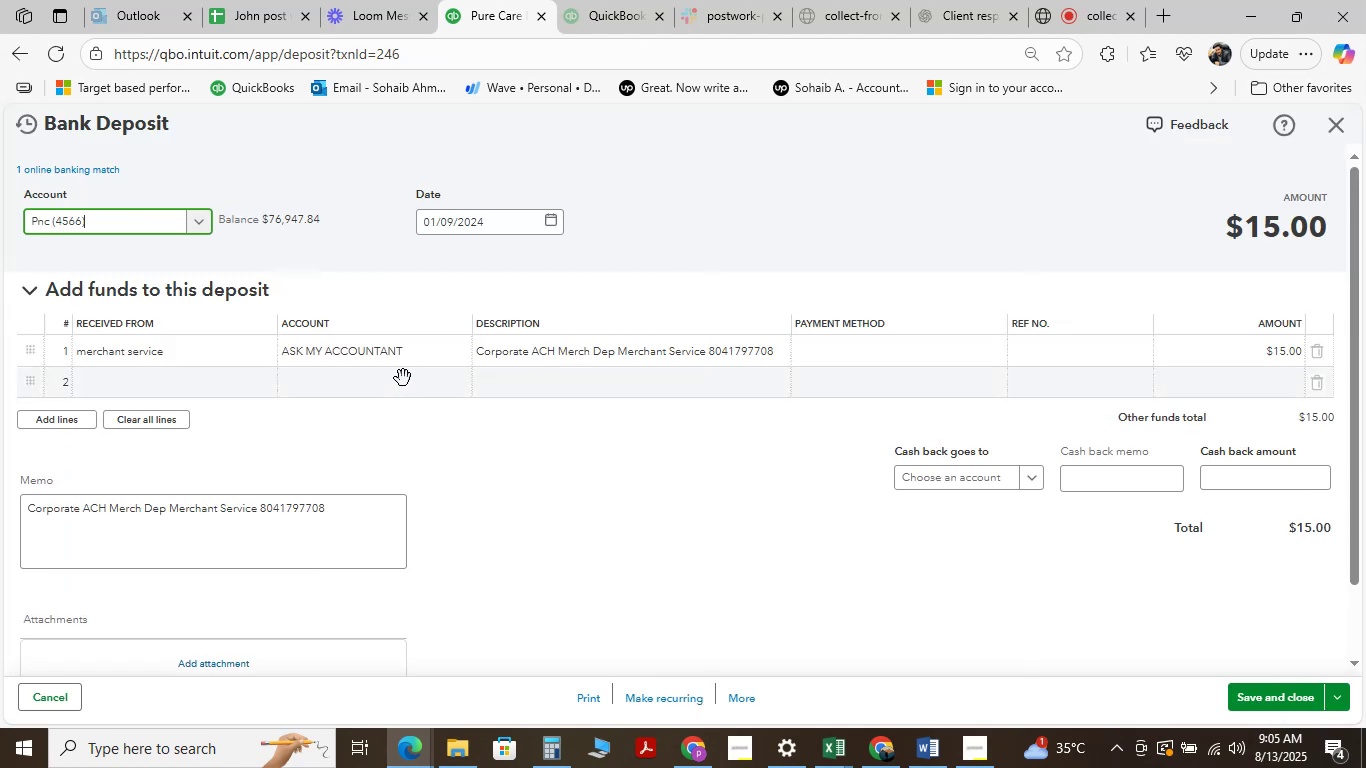 
left_click([417, 366])
 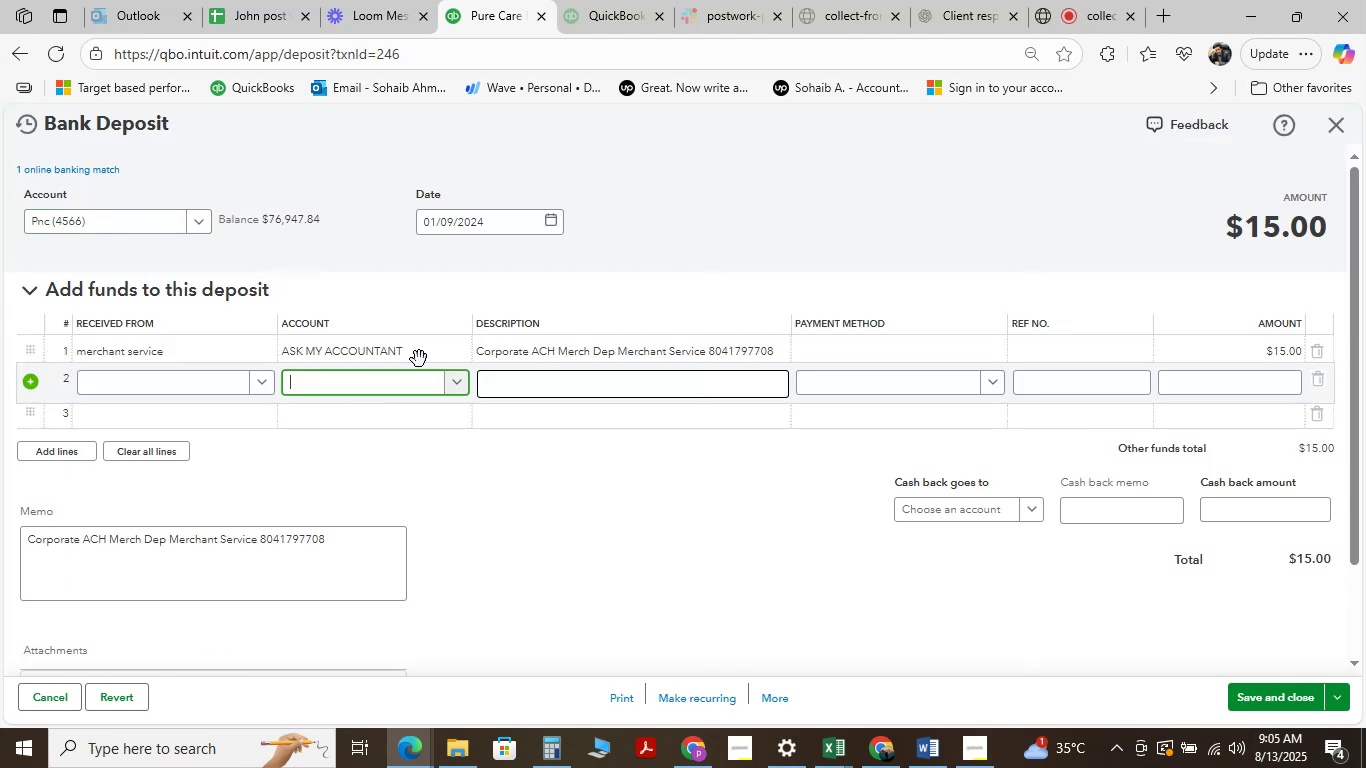 
left_click([414, 358])
 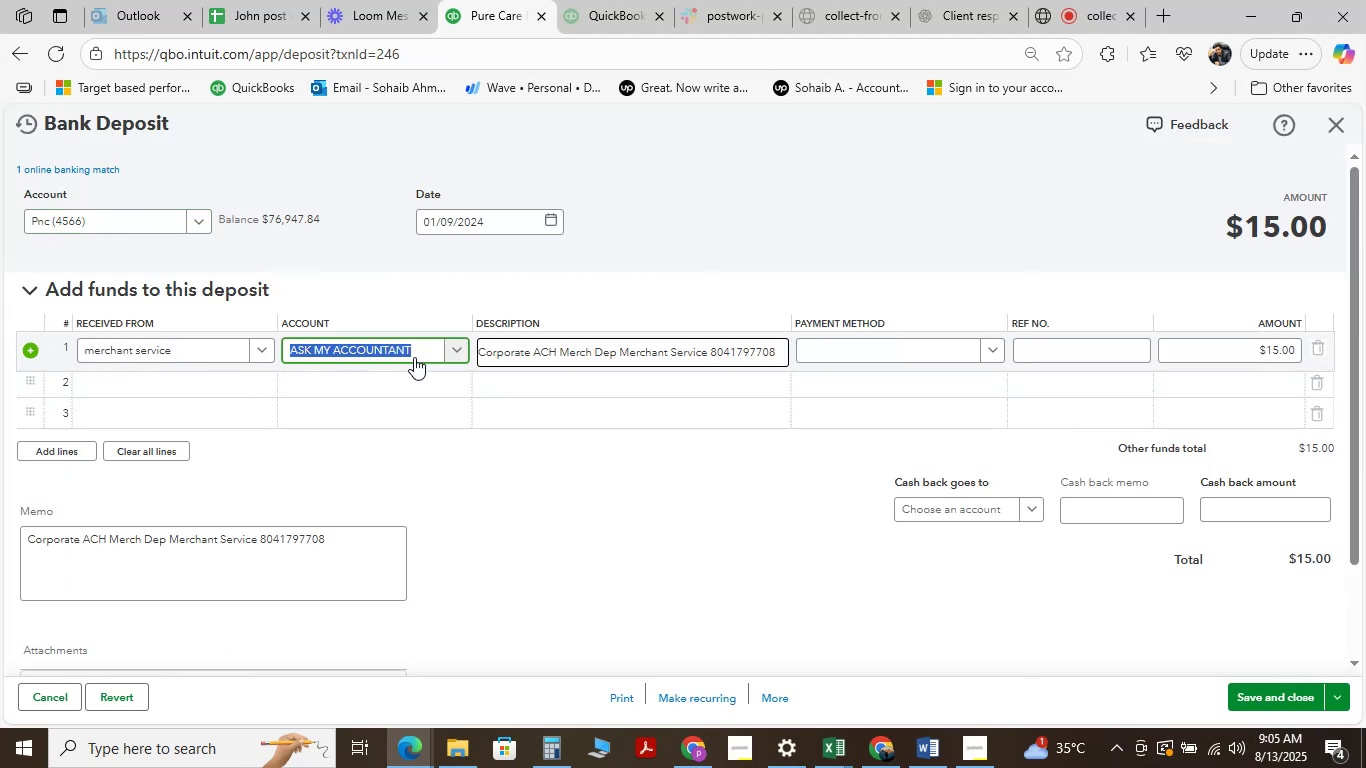 
type( )
key(Backspace)
type(ser)
 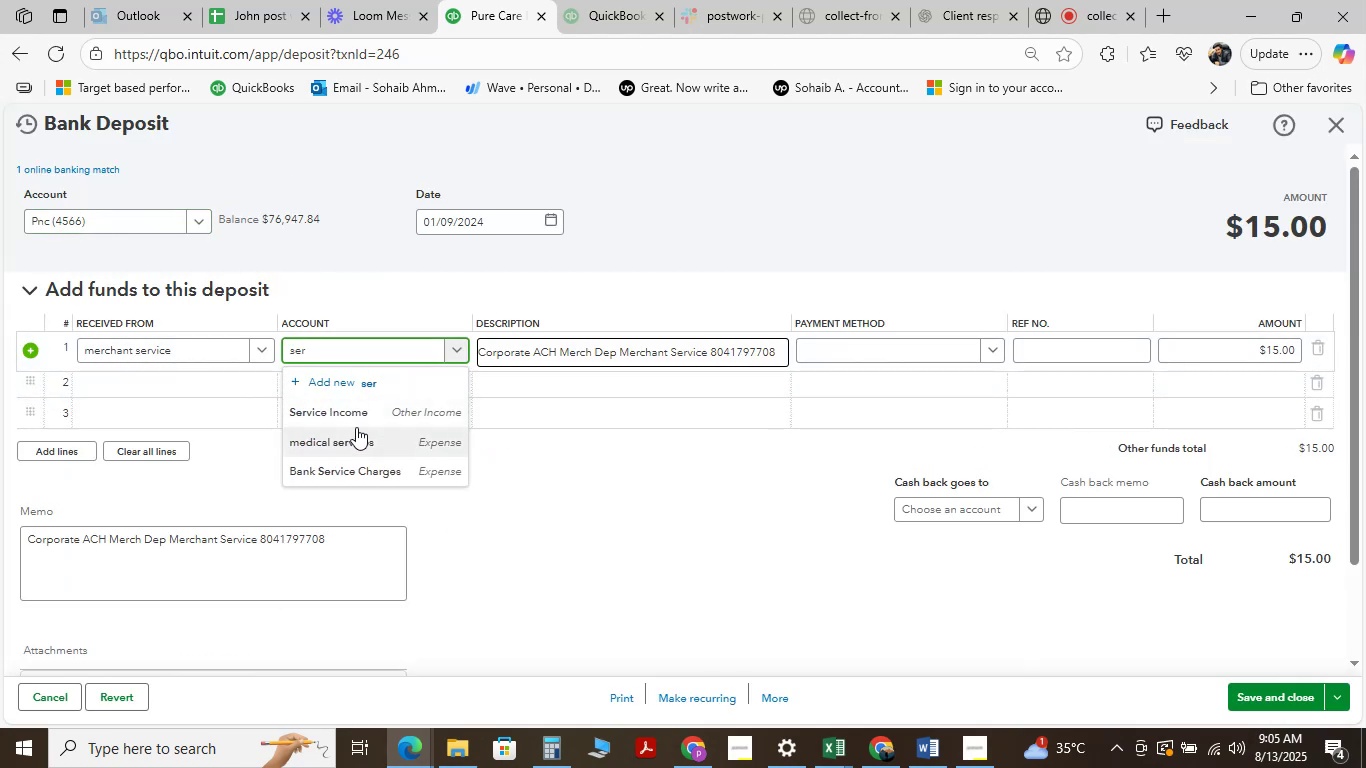 
left_click([366, 417])
 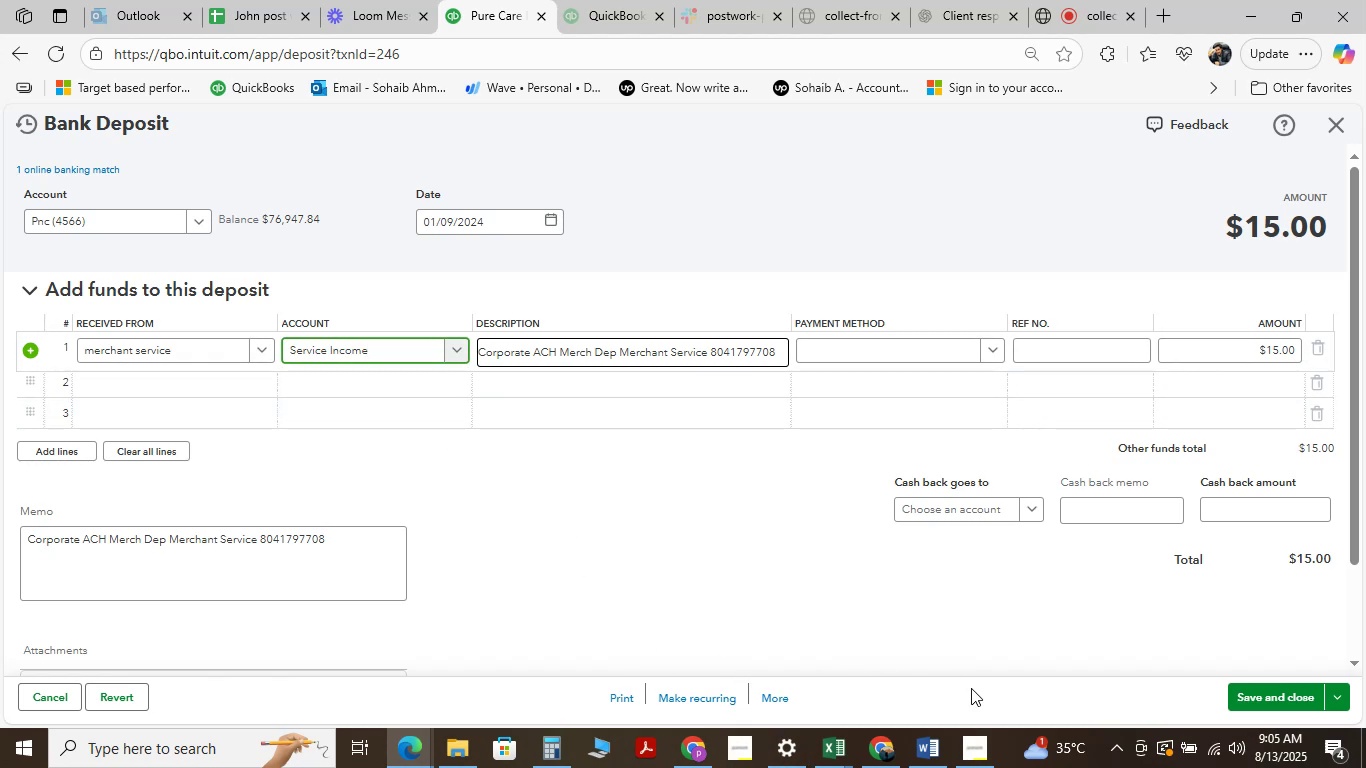 
wait(6.46)
 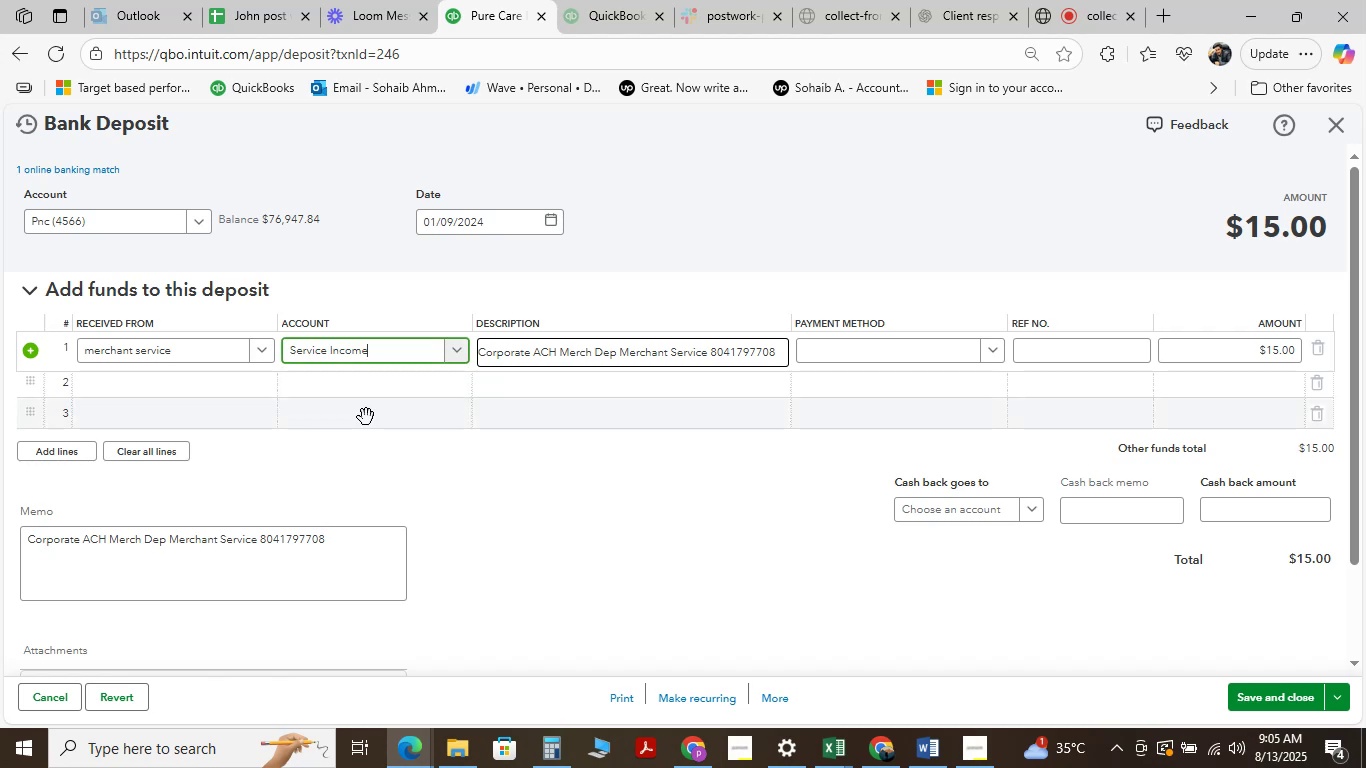 
left_click([1258, 695])
 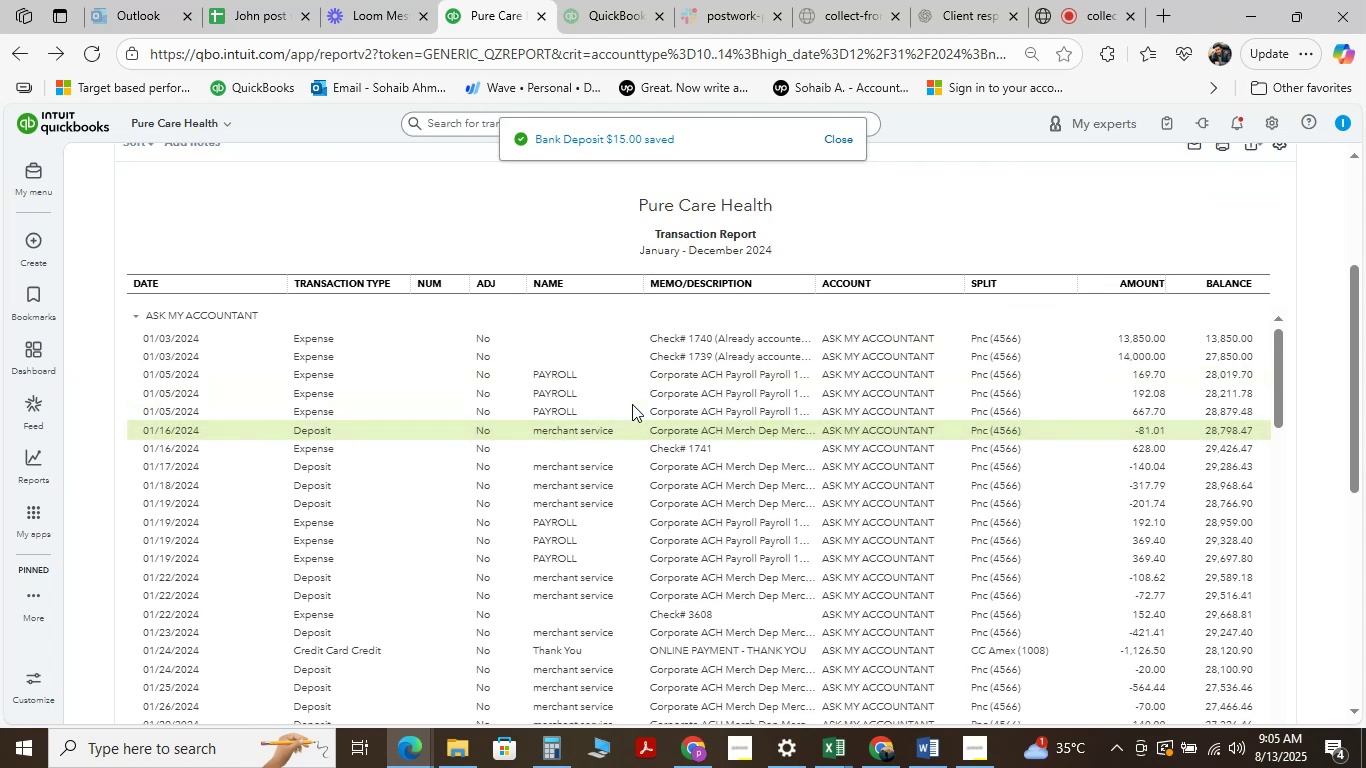 
wait(10.72)
 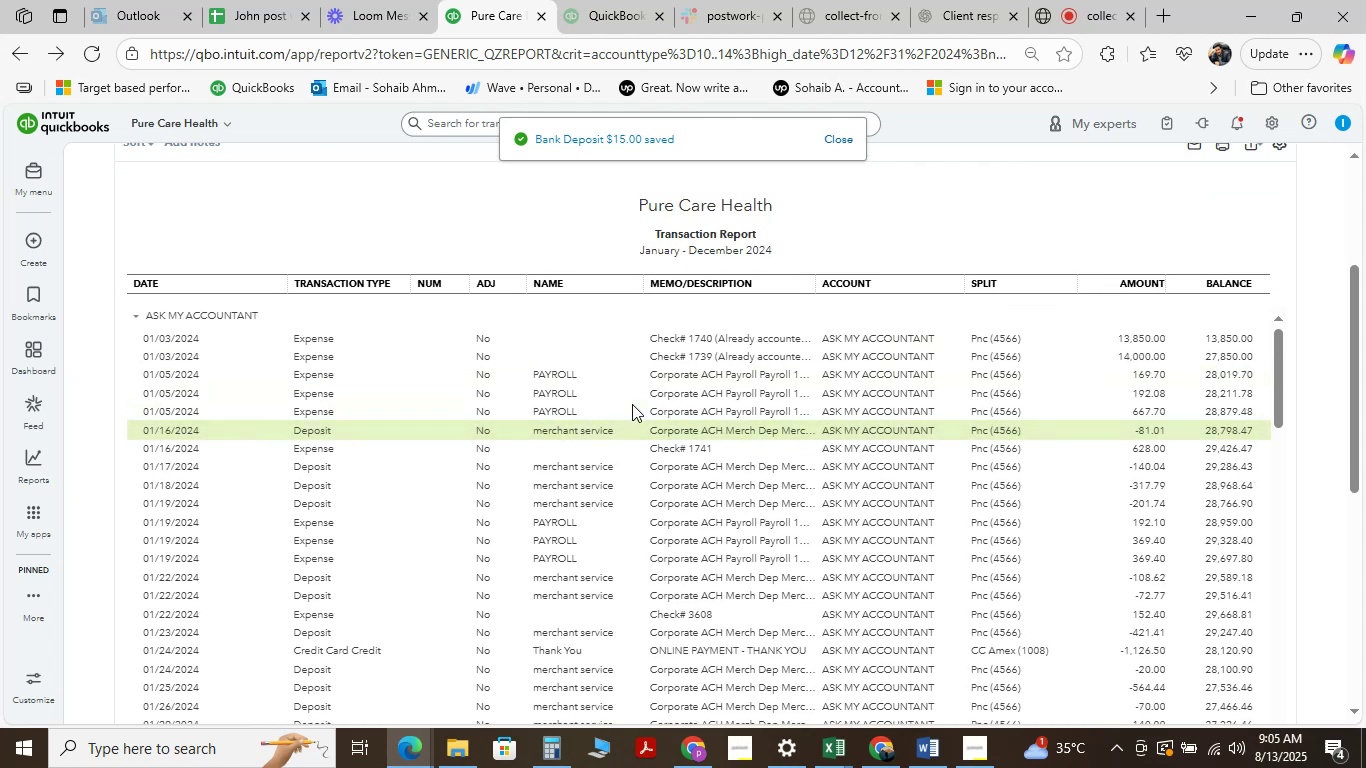 
scroll: coordinate [406, 353], scroll_direction: down, amount: 2.0
 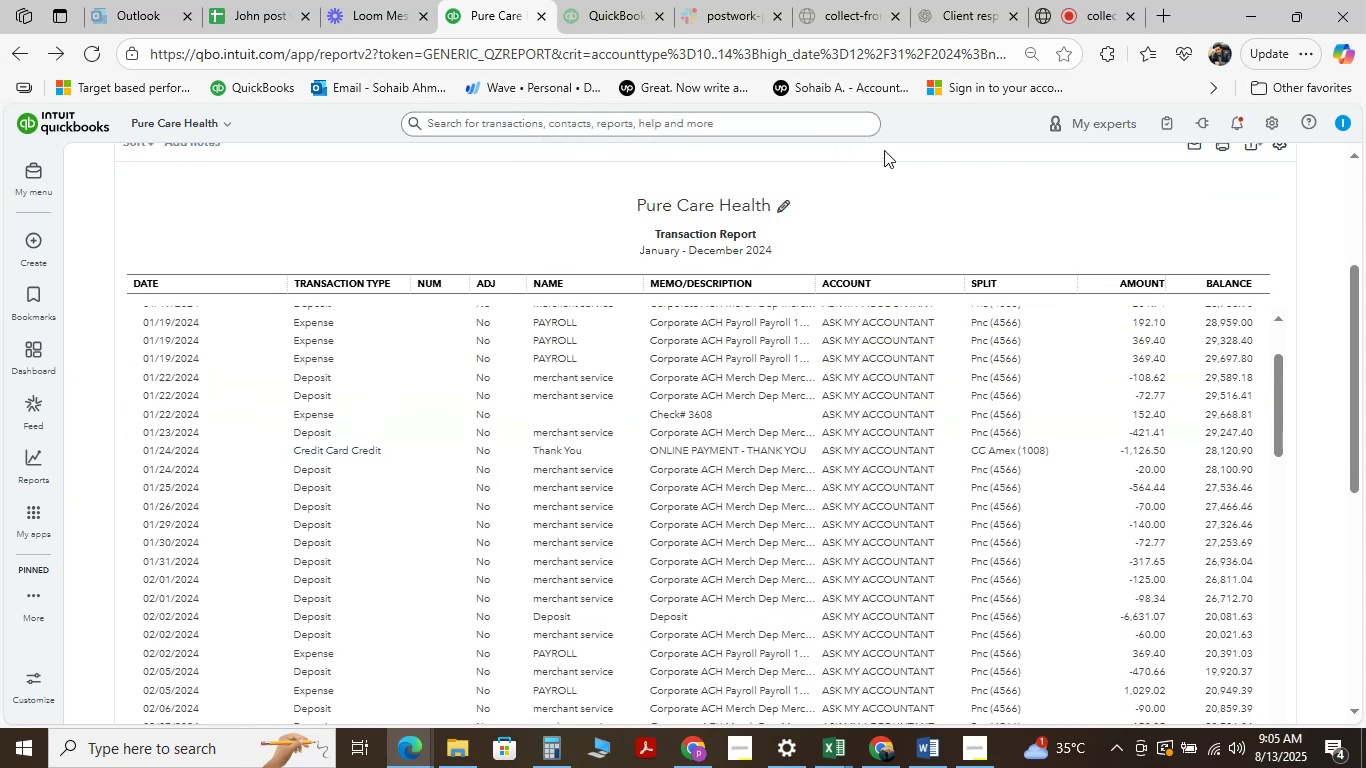 